 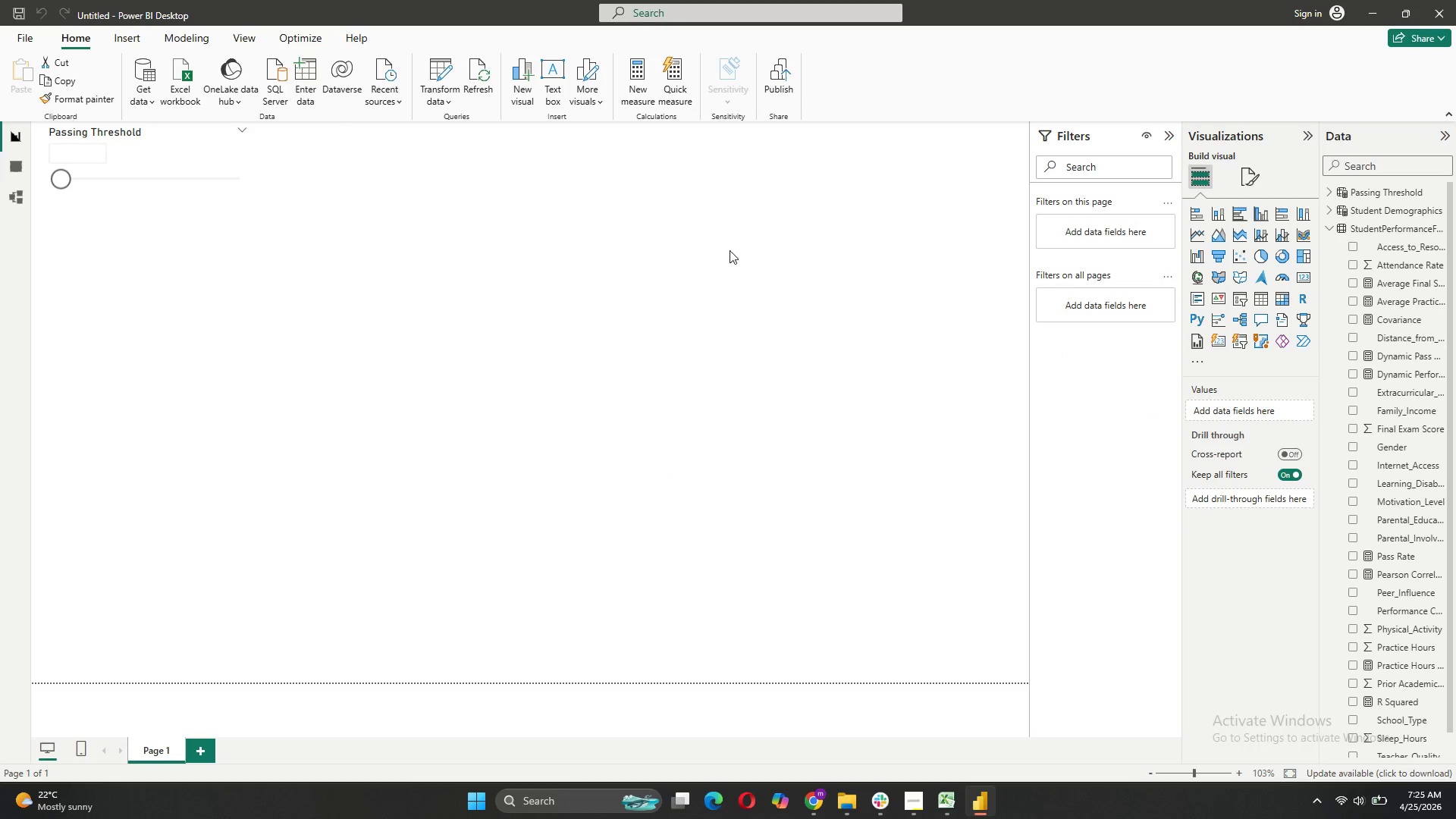 
left_click([1263, 303])
 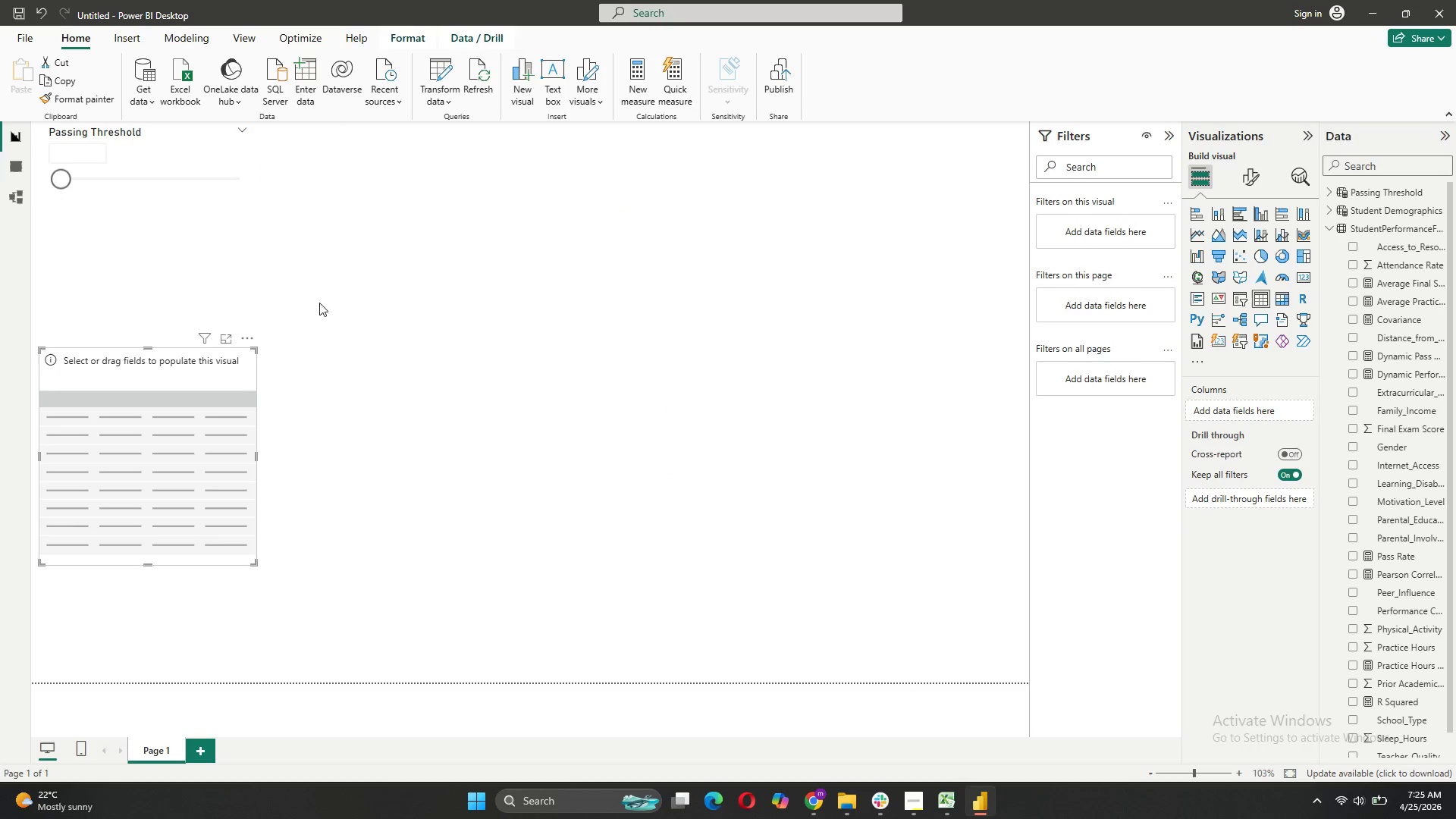 
left_click_drag(start_coordinate=[213, 369], to_coordinate=[545, 303])
 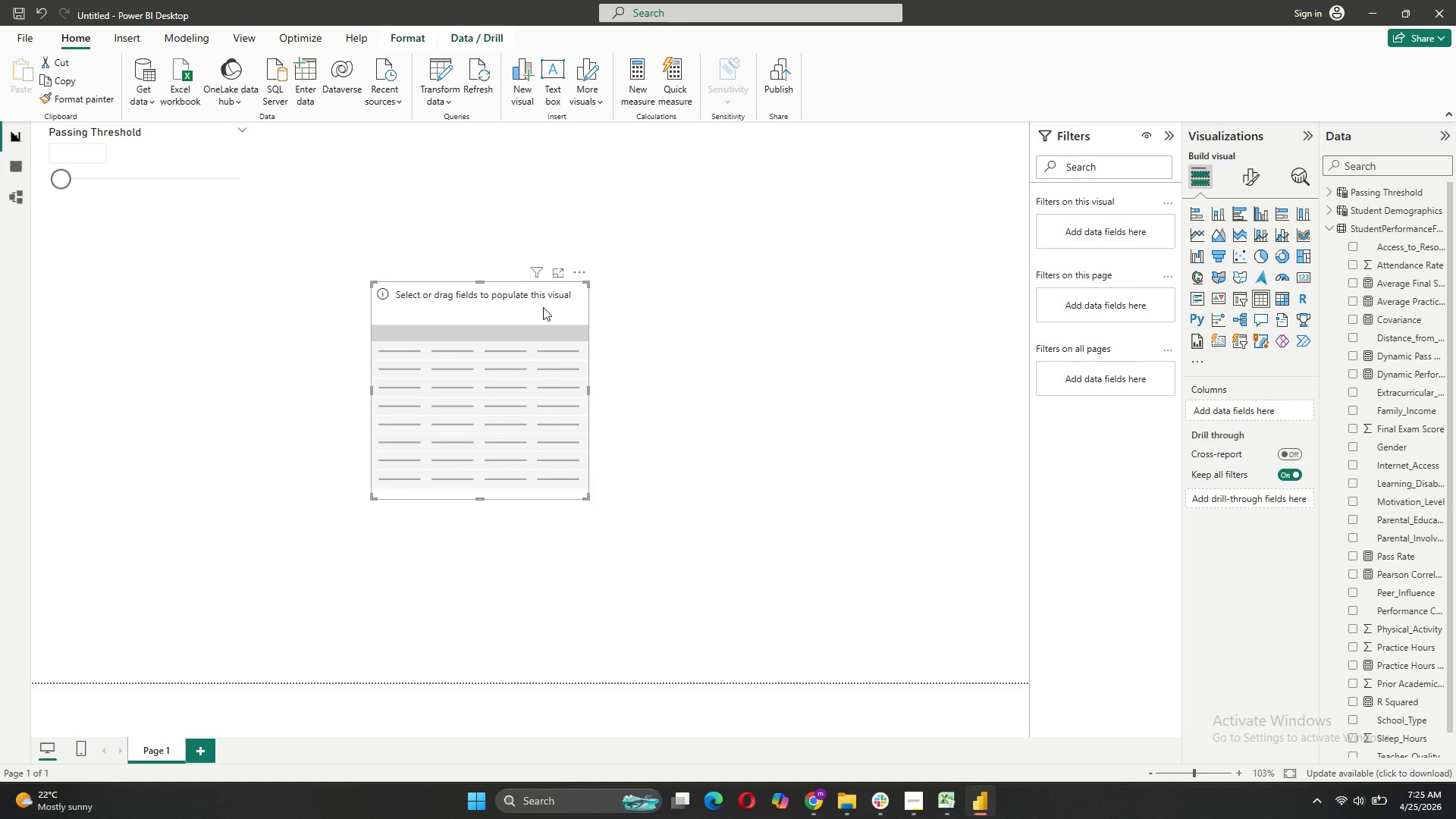 
left_click([543, 307])
 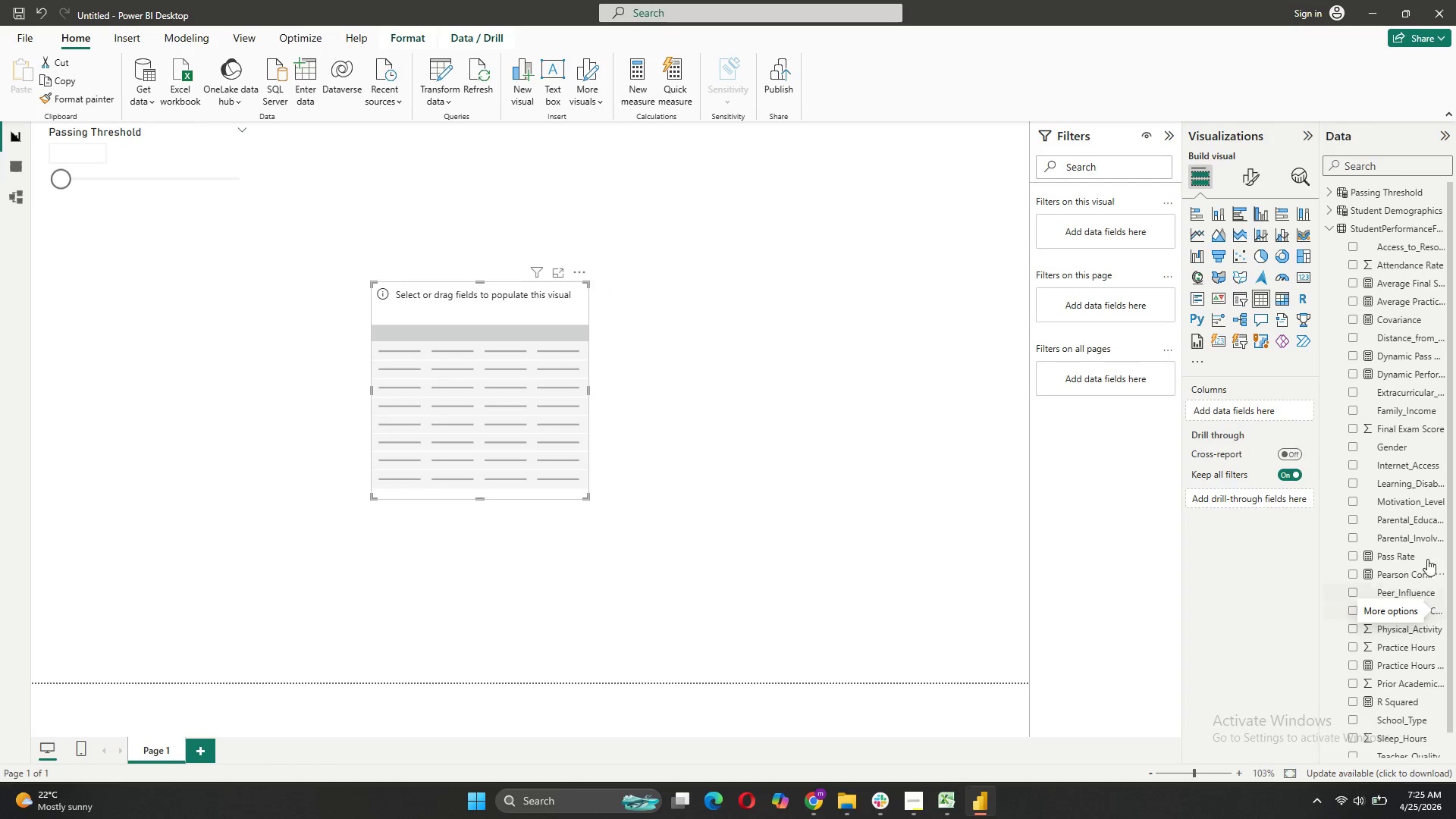 
wait(10.16)
 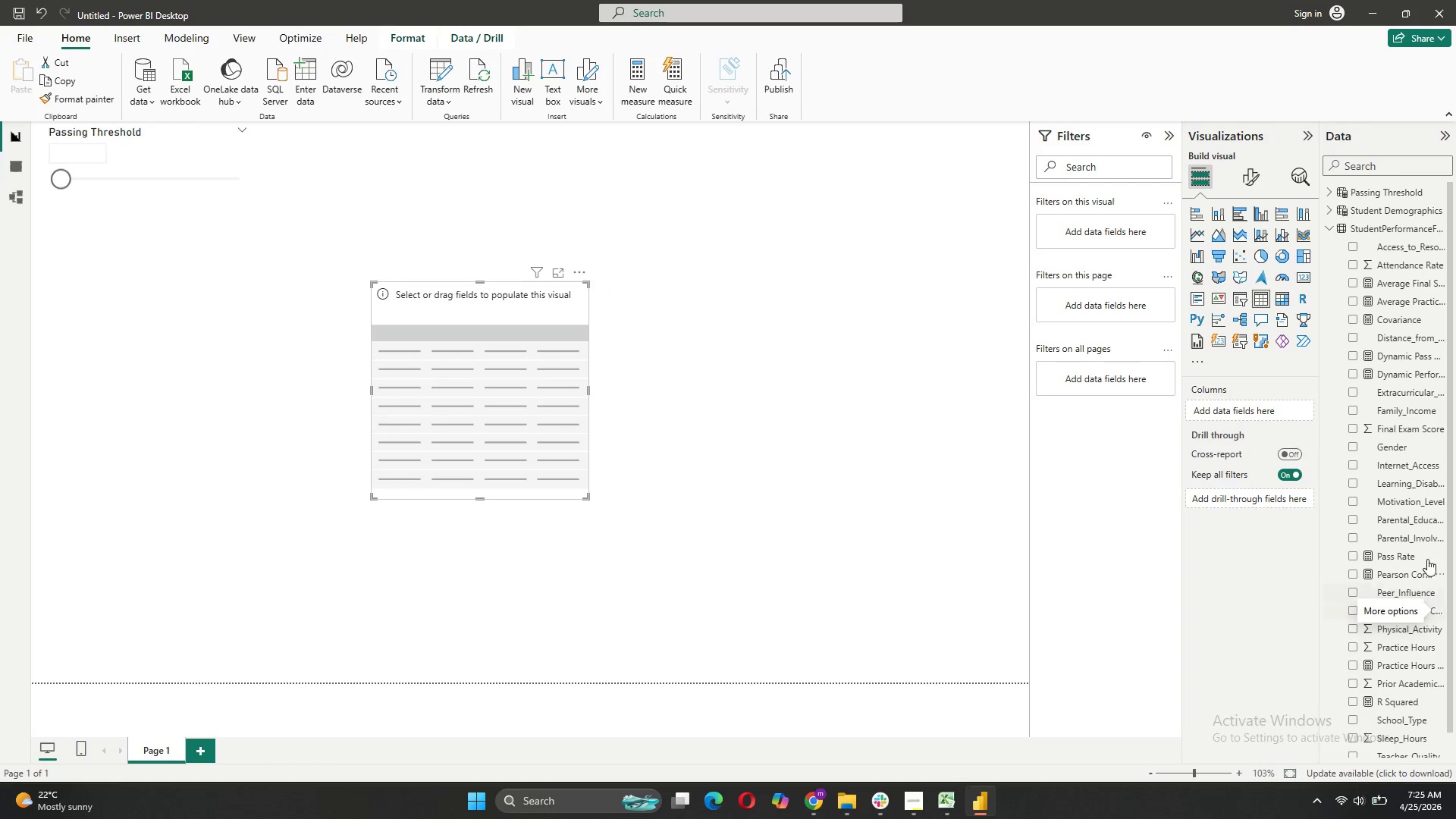 
left_click_drag(start_coordinate=[1382, 635], to_coordinate=[1250, 413])
 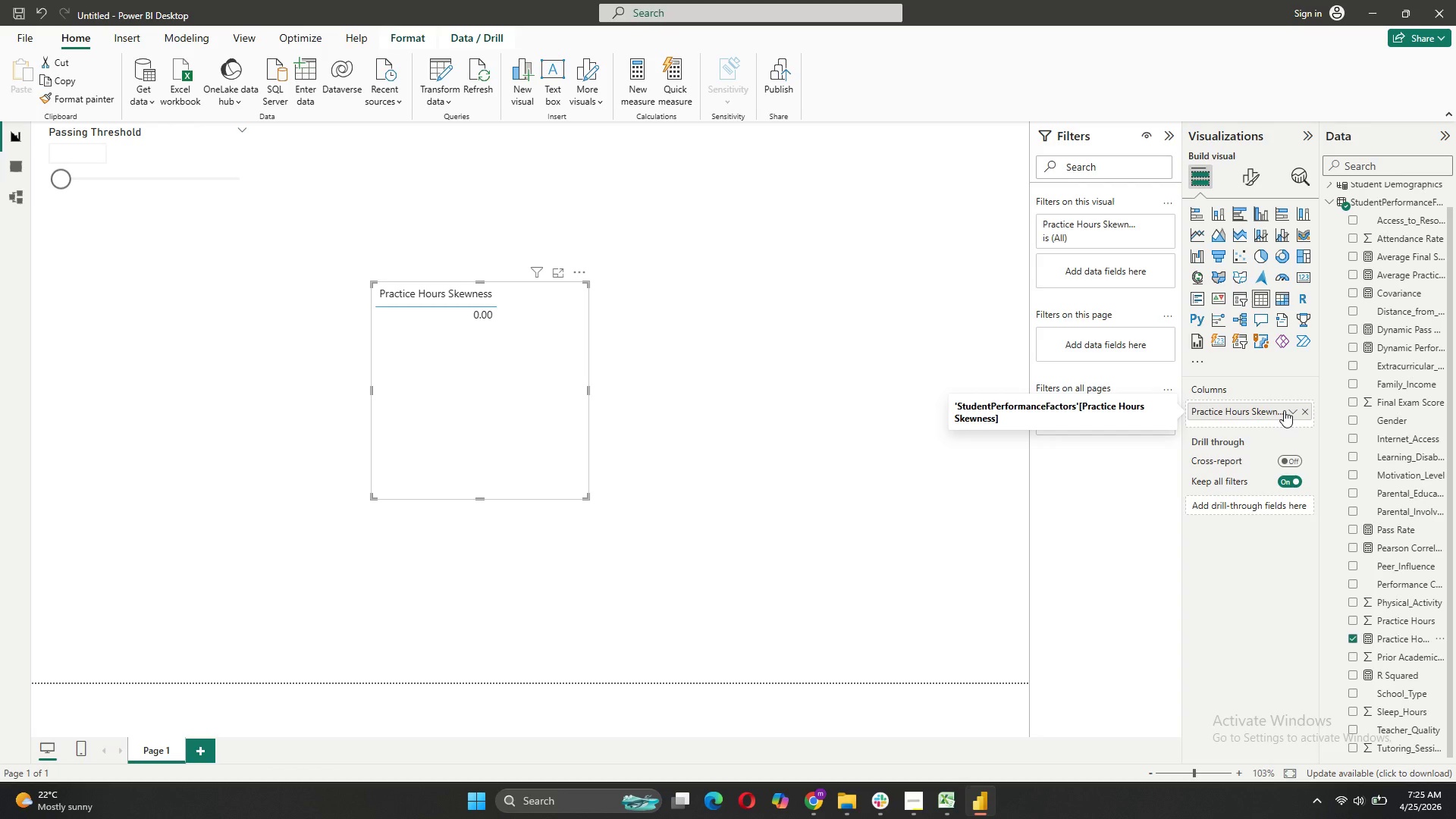 
wait(18.89)
 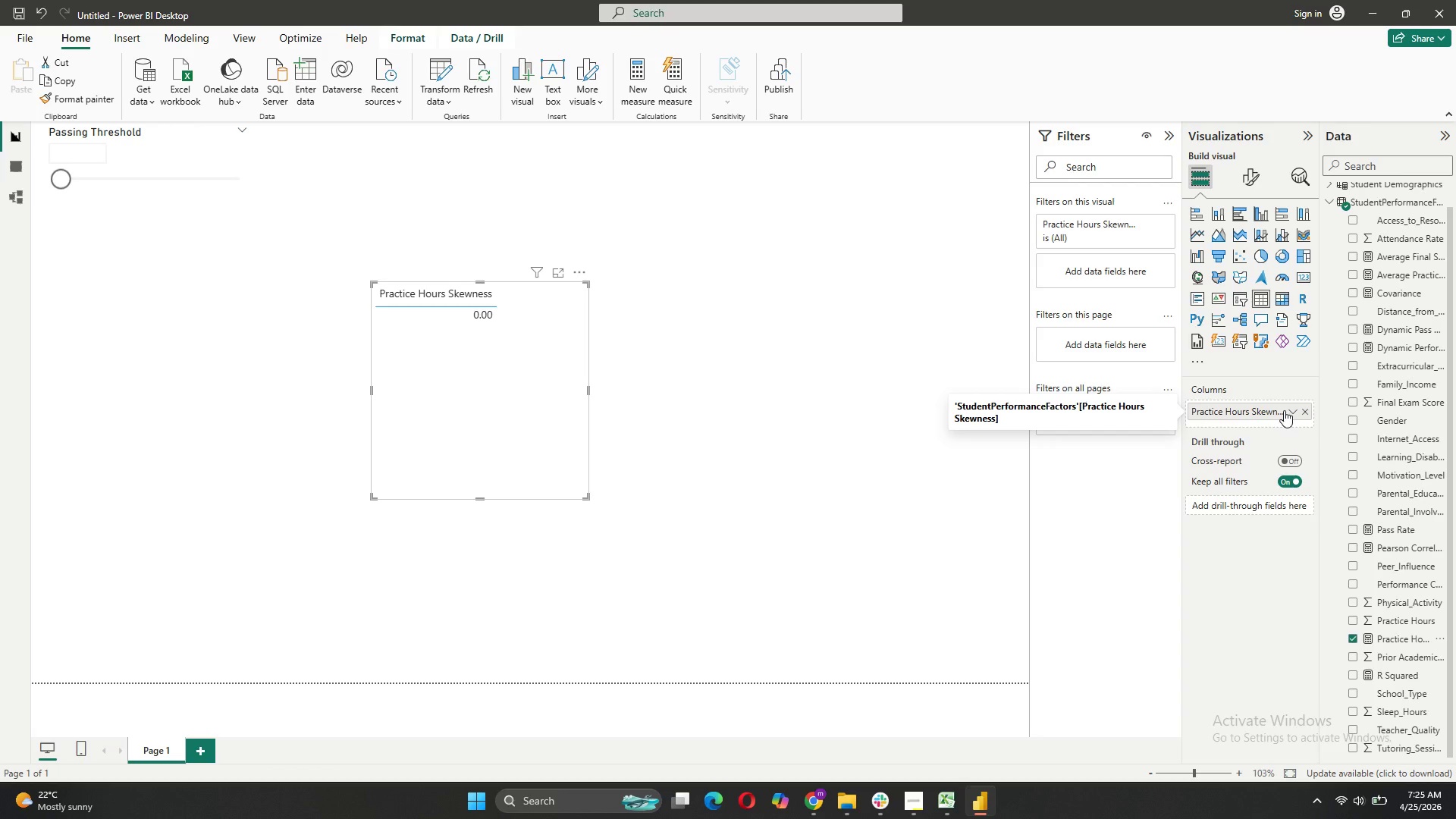 
mouse_move([1231, 419])
 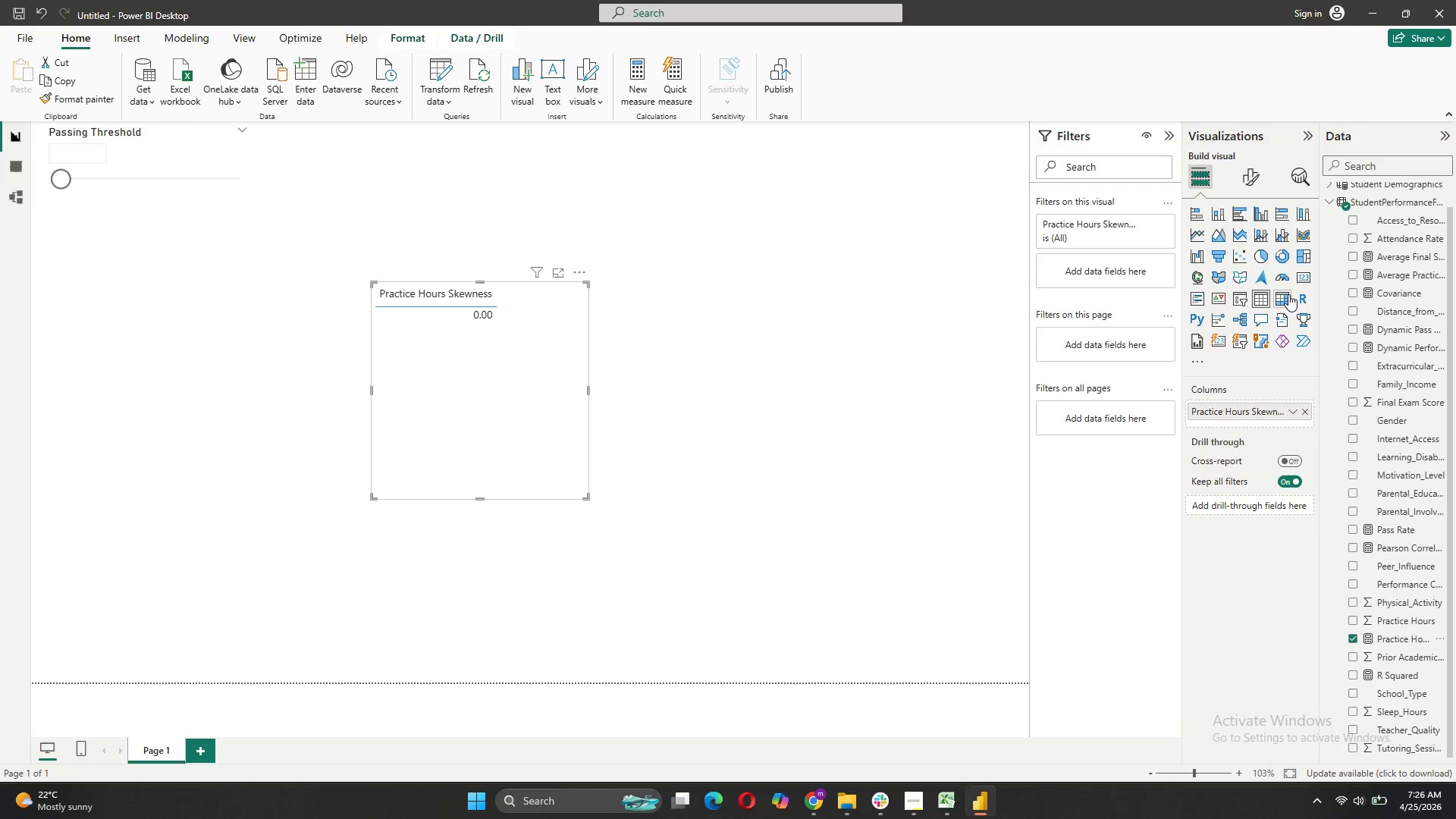 
left_click([1286, 294])
 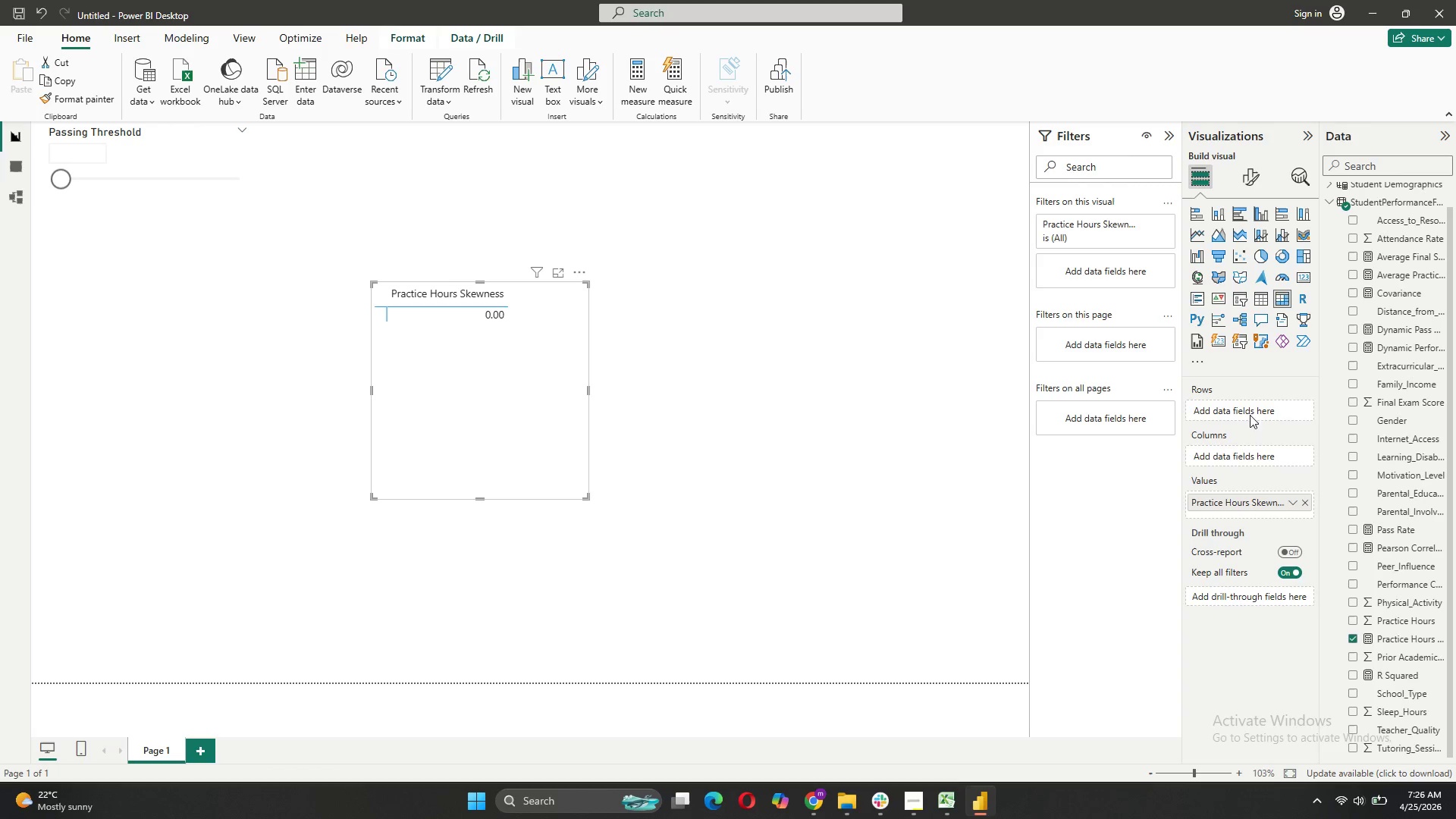 
left_click_drag(start_coordinate=[1223, 501], to_coordinate=[1232, 404])
 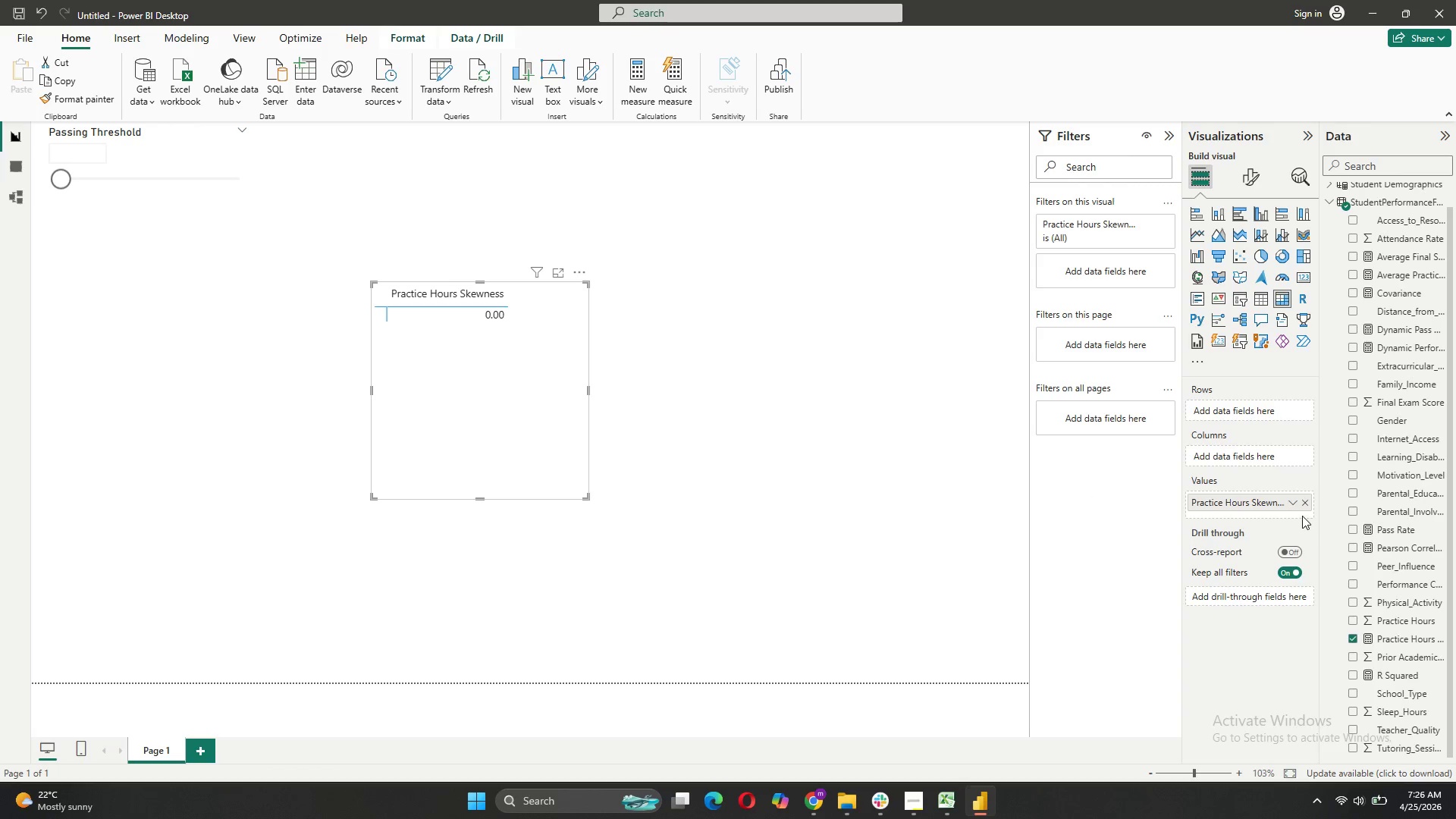 
left_click([1307, 502])
 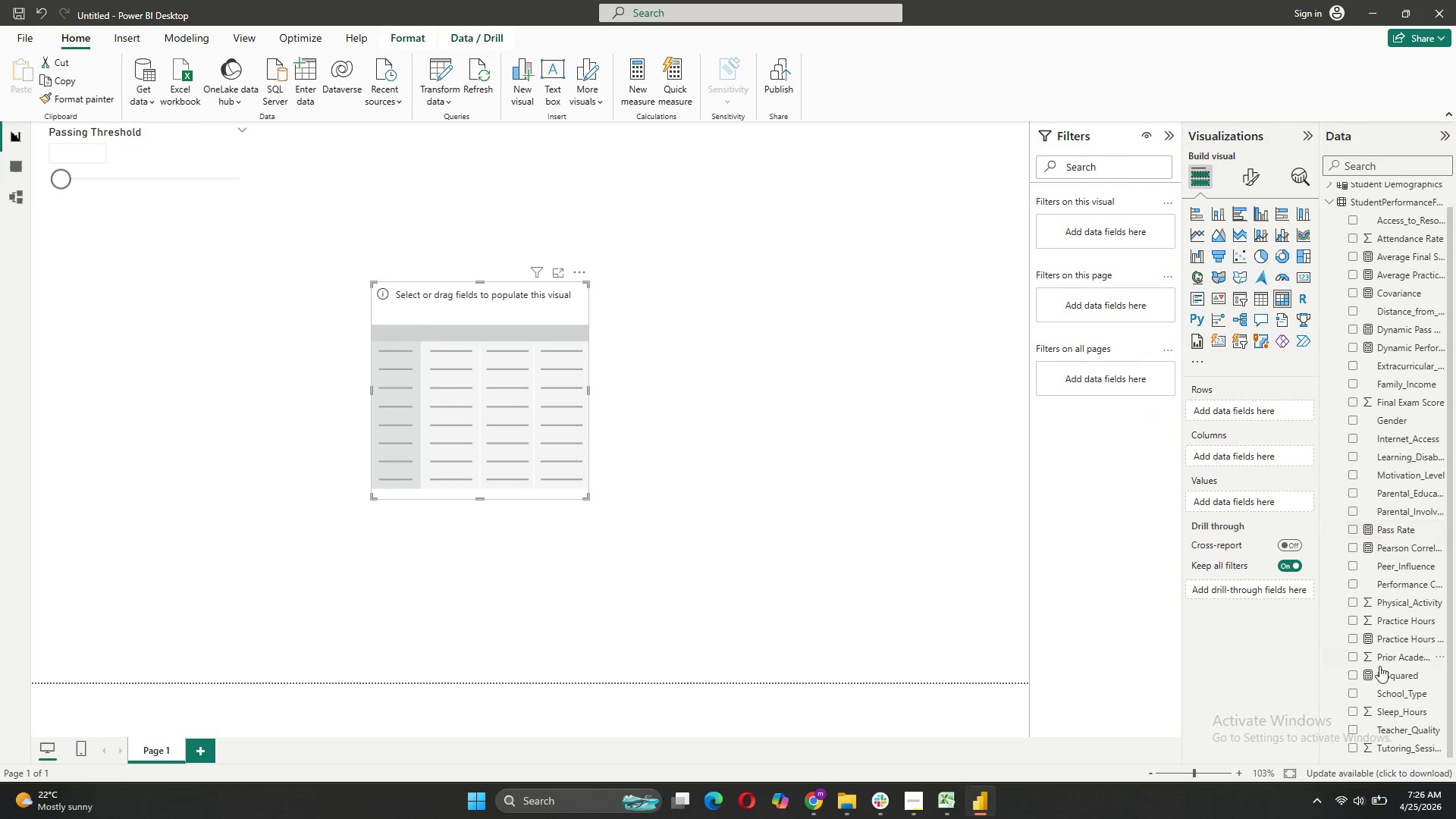 
left_click_drag(start_coordinate=[1382, 621], to_coordinate=[1244, 413])
 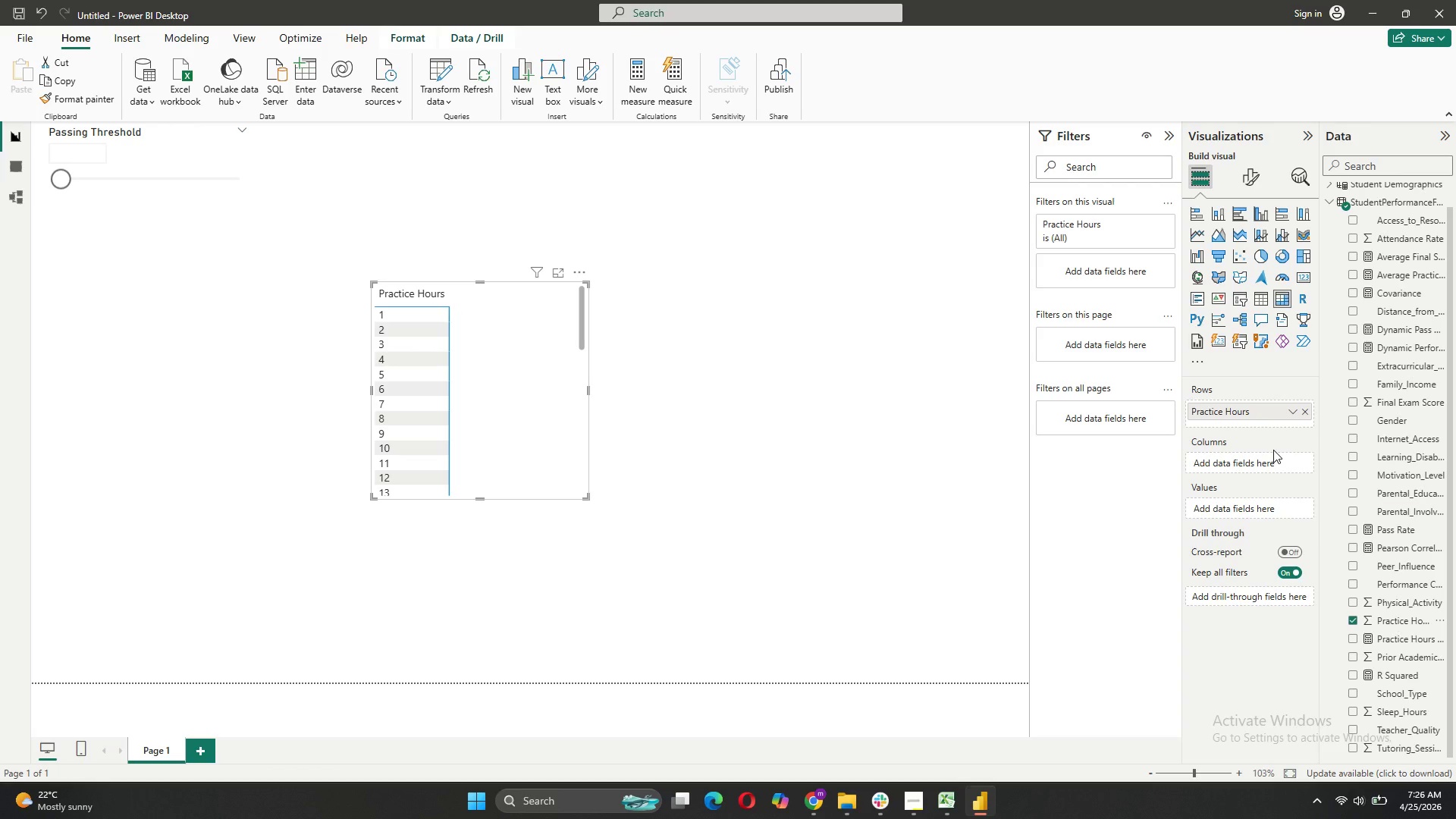 
wait(7.47)
 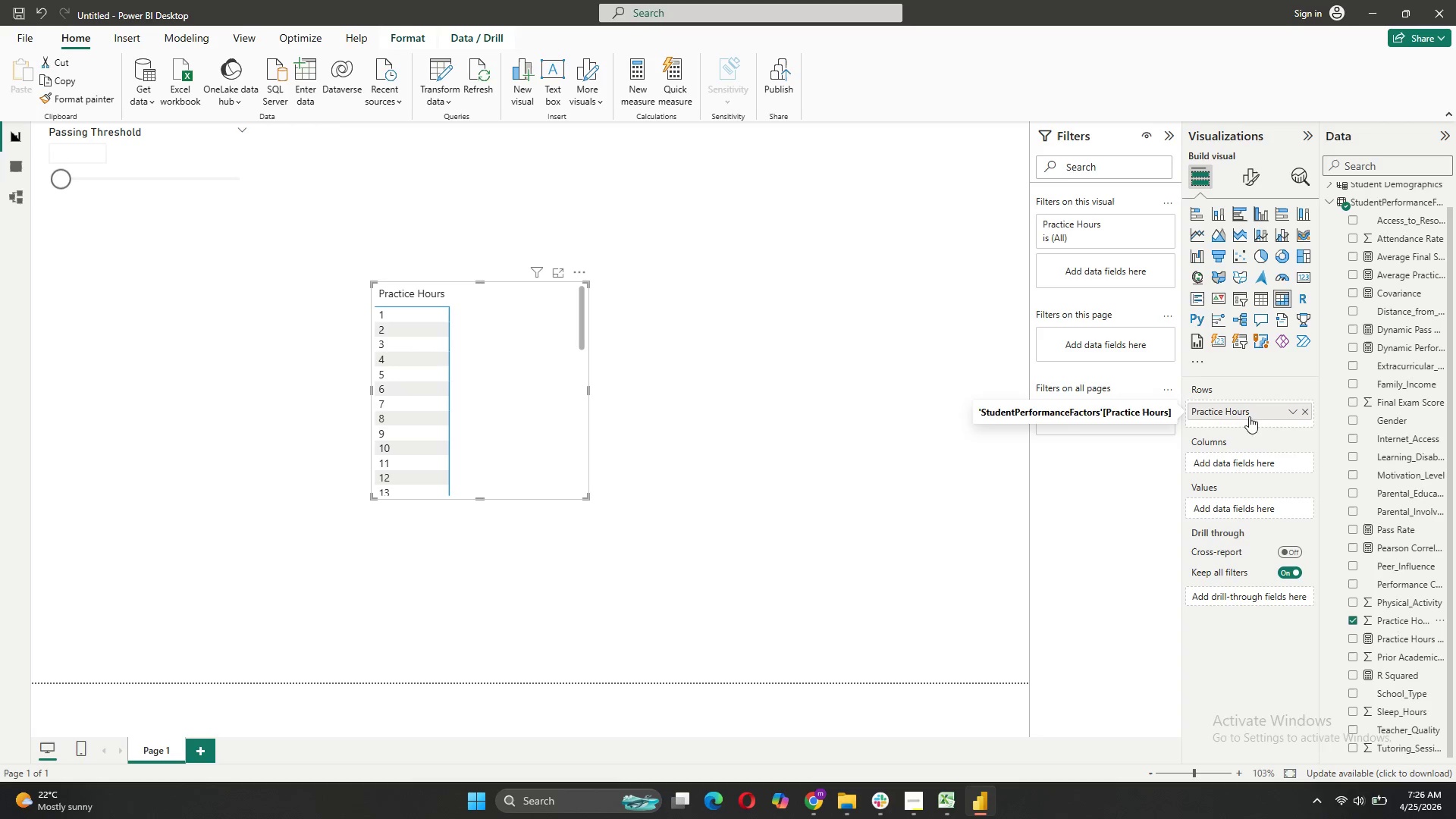 
left_click([1257, 304])
 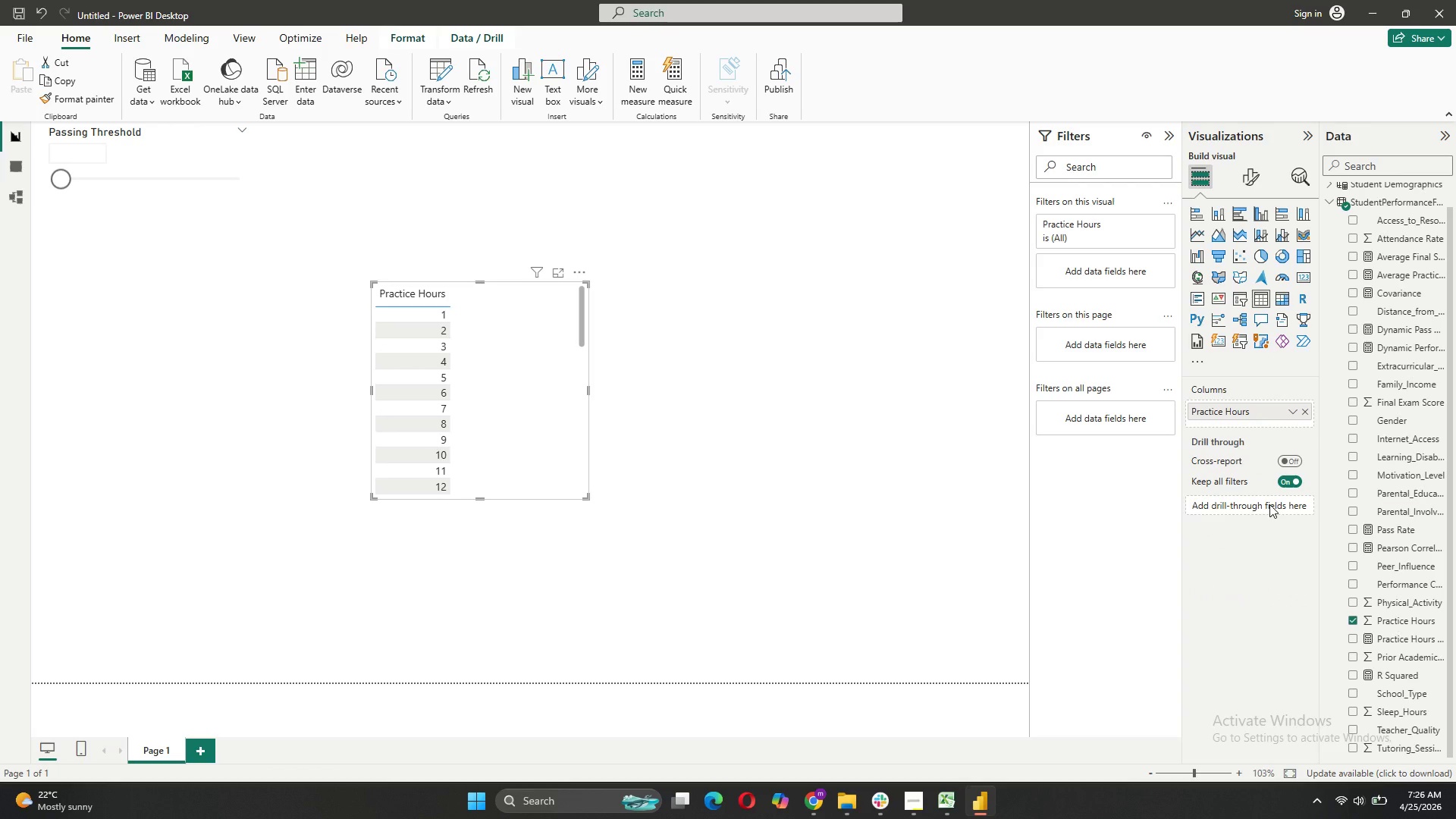 
mouse_move([1291, 465])
 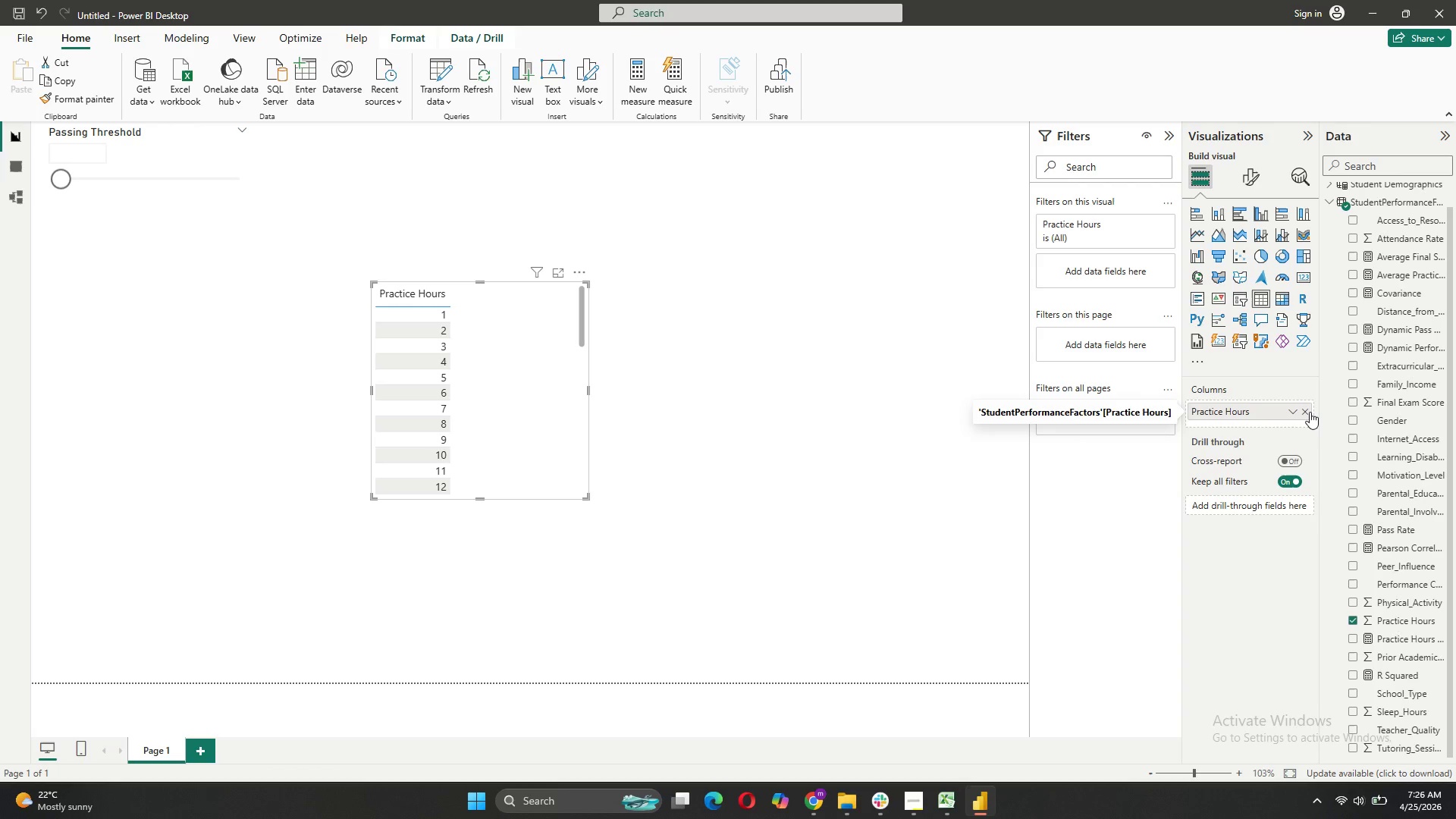 
left_click([1310, 412])
 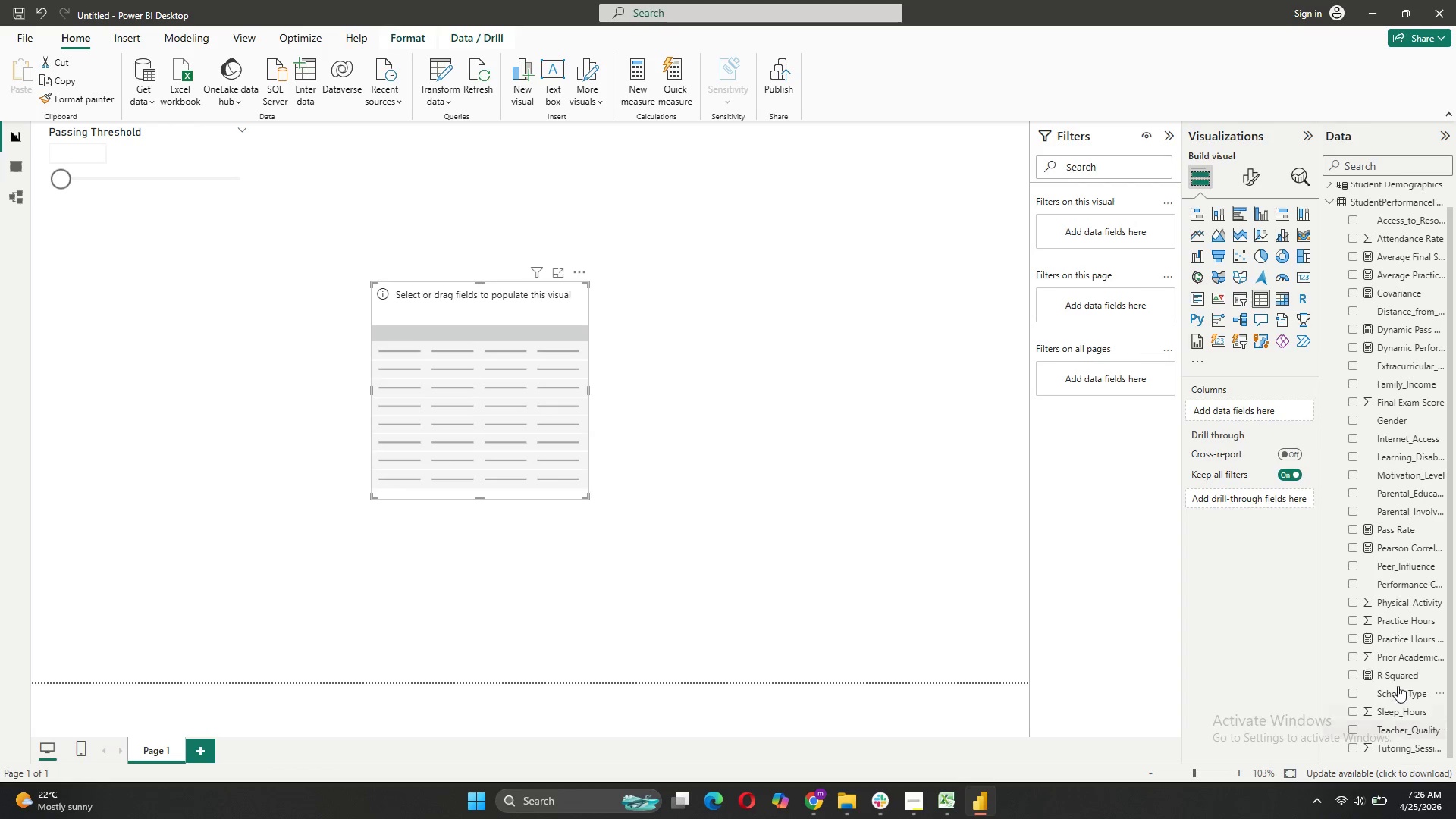 
mouse_move([1427, 292])
 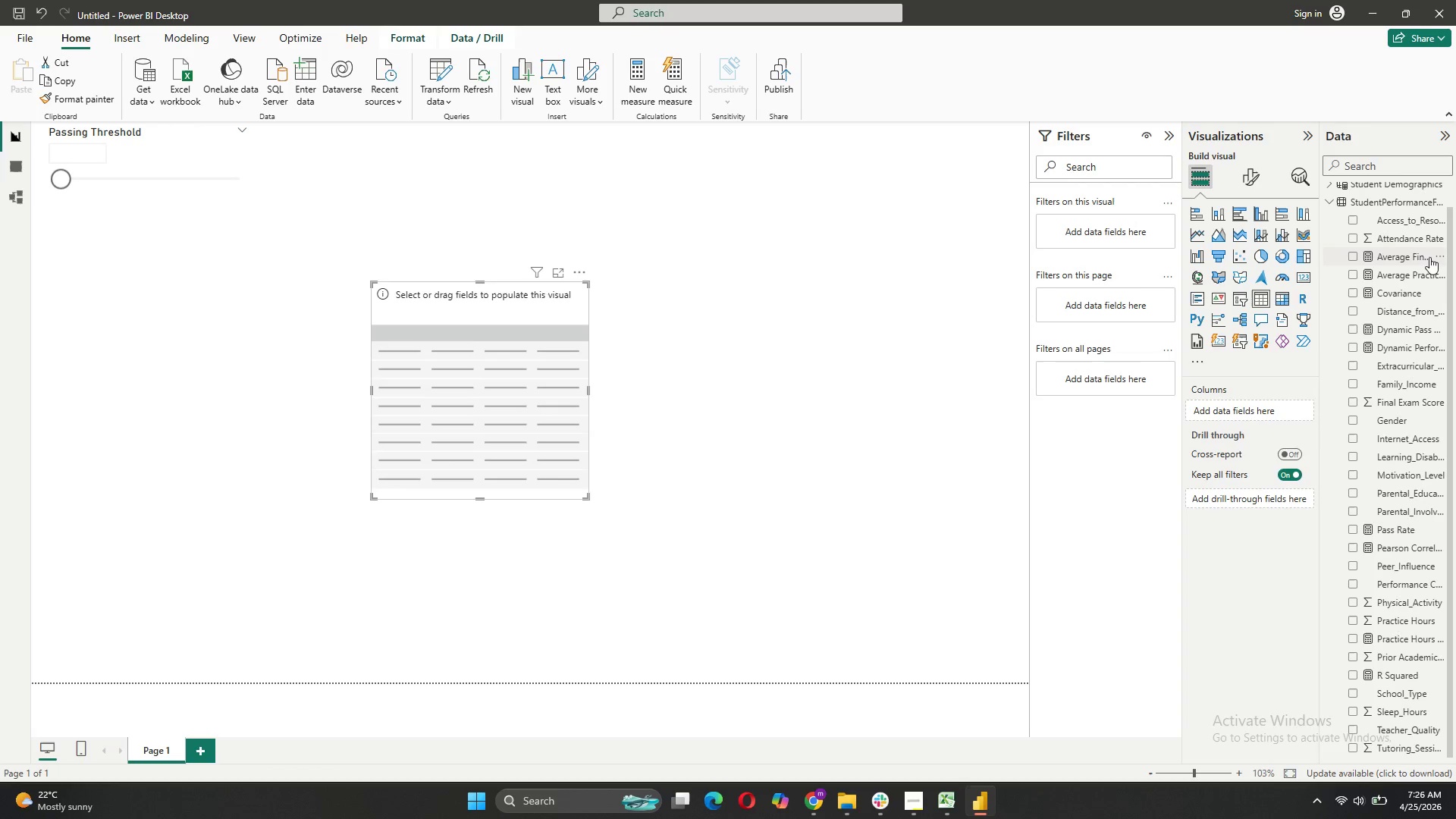 
left_click_drag(start_coordinate=[1429, 257], to_coordinate=[1290, 410])
 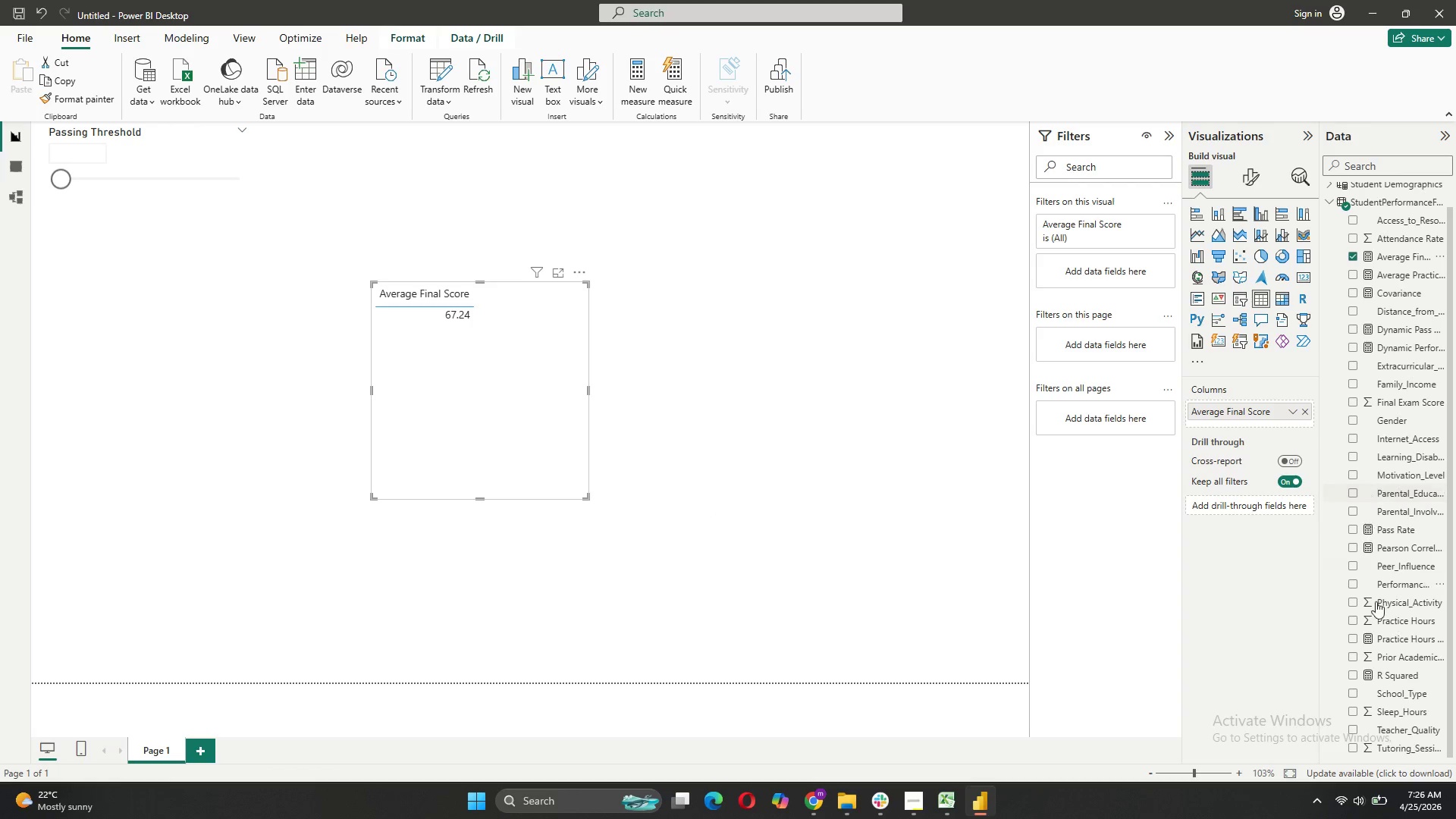 
wait(19.33)
 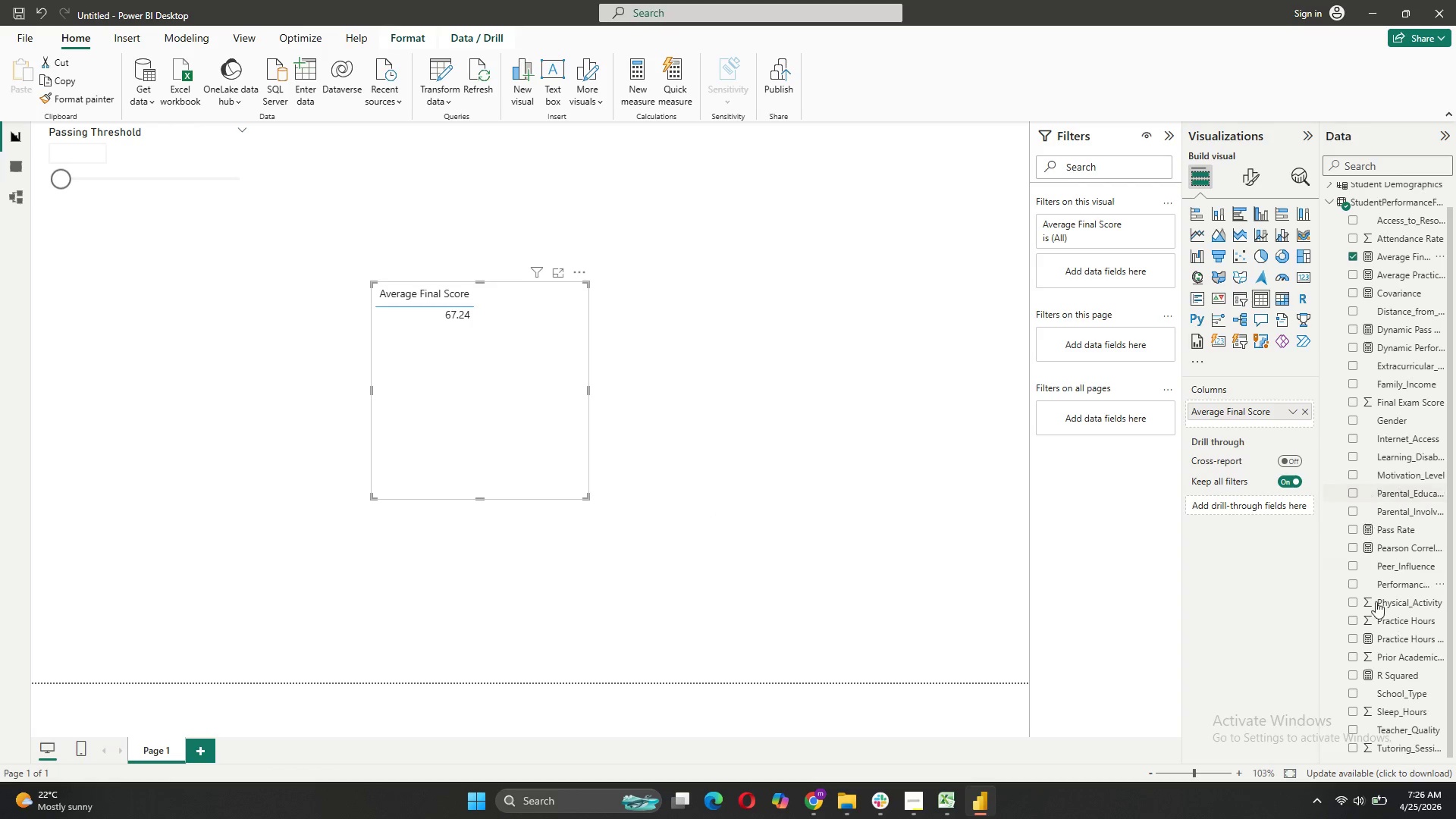 
left_click_drag(start_coordinate=[1401, 636], to_coordinate=[1261, 419])
 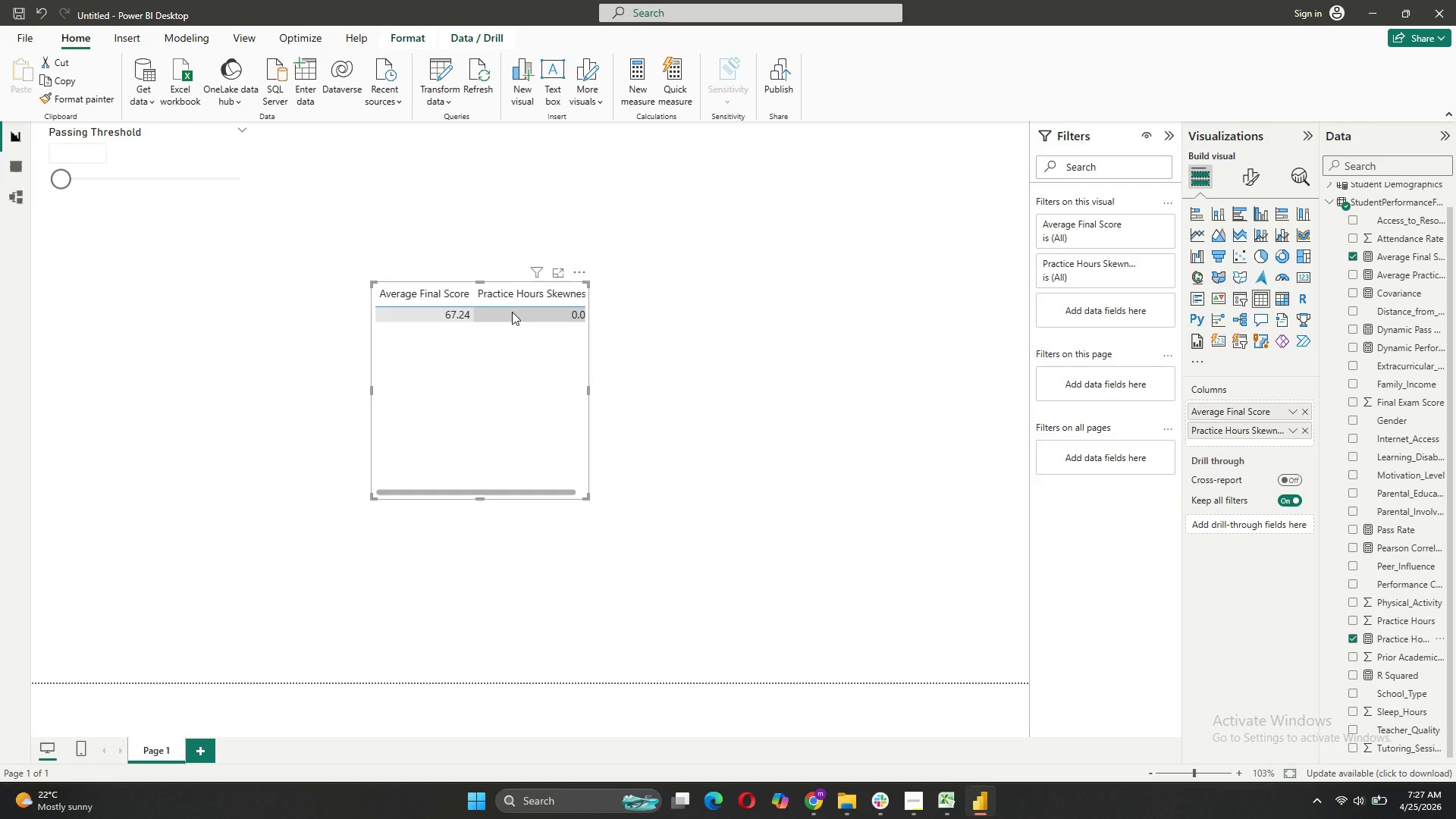 
wait(11.25)
 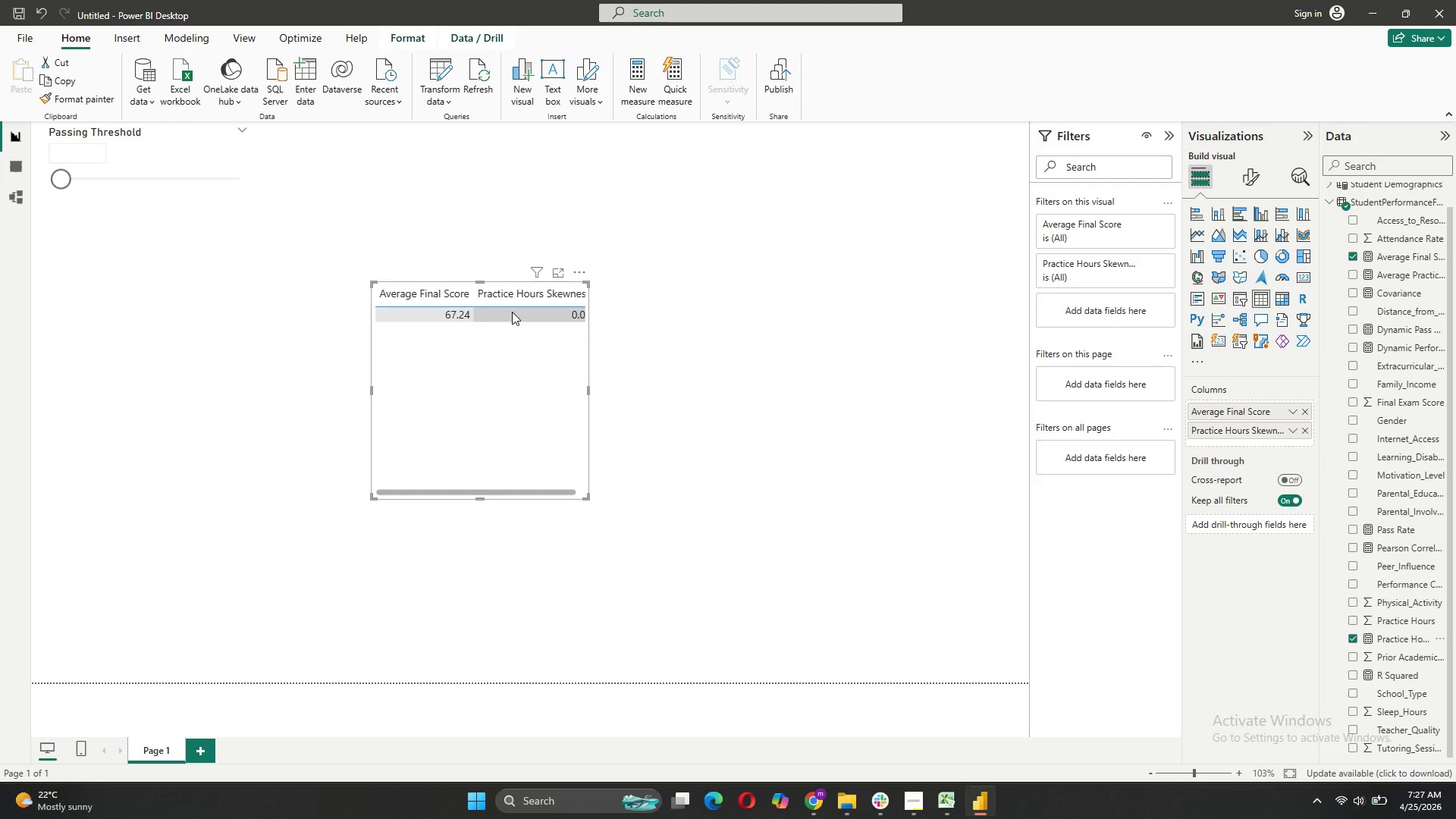 
left_click([1285, 296])
 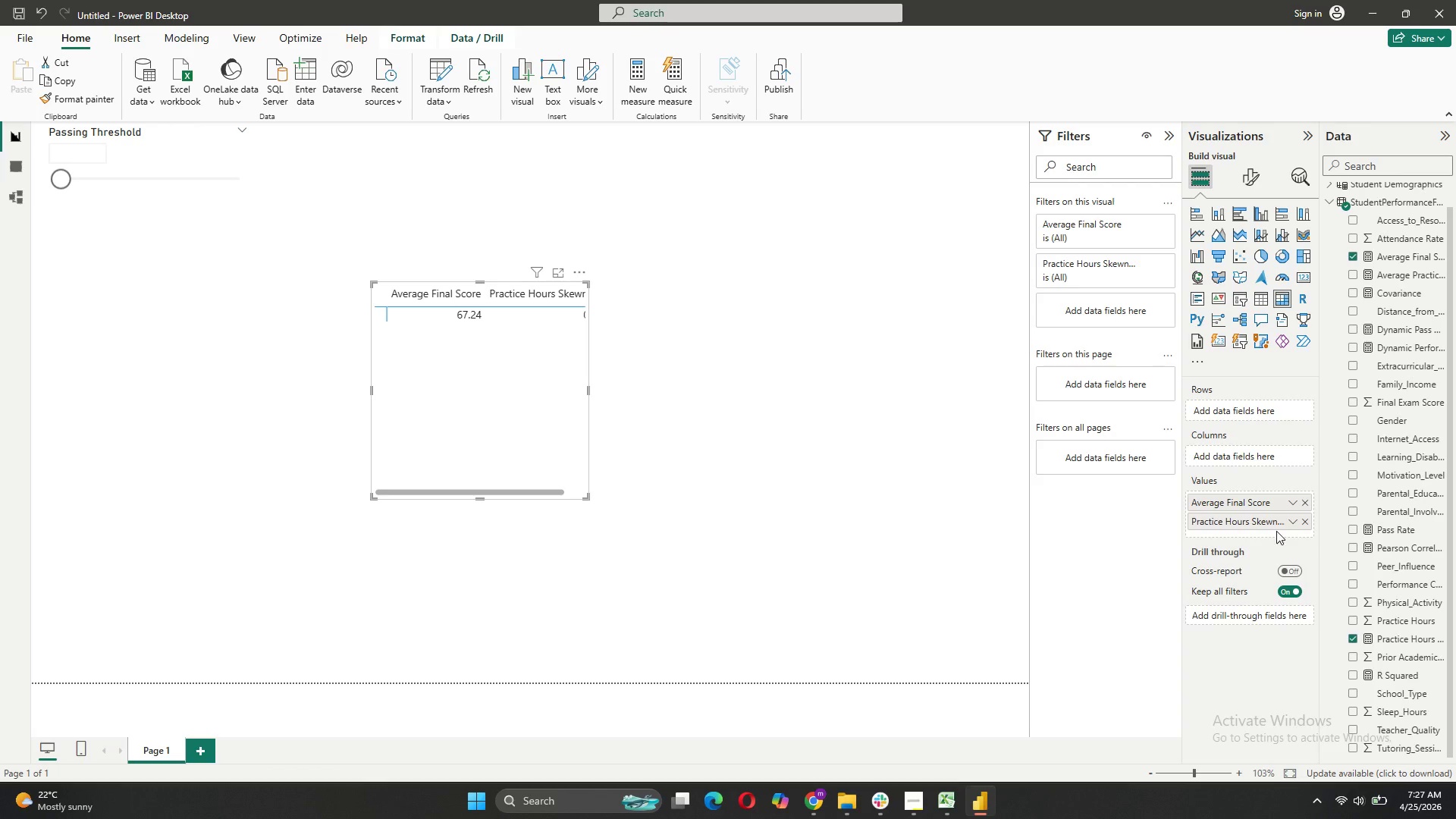 
left_click_drag(start_coordinate=[1274, 519], to_coordinate=[1415, 617])
 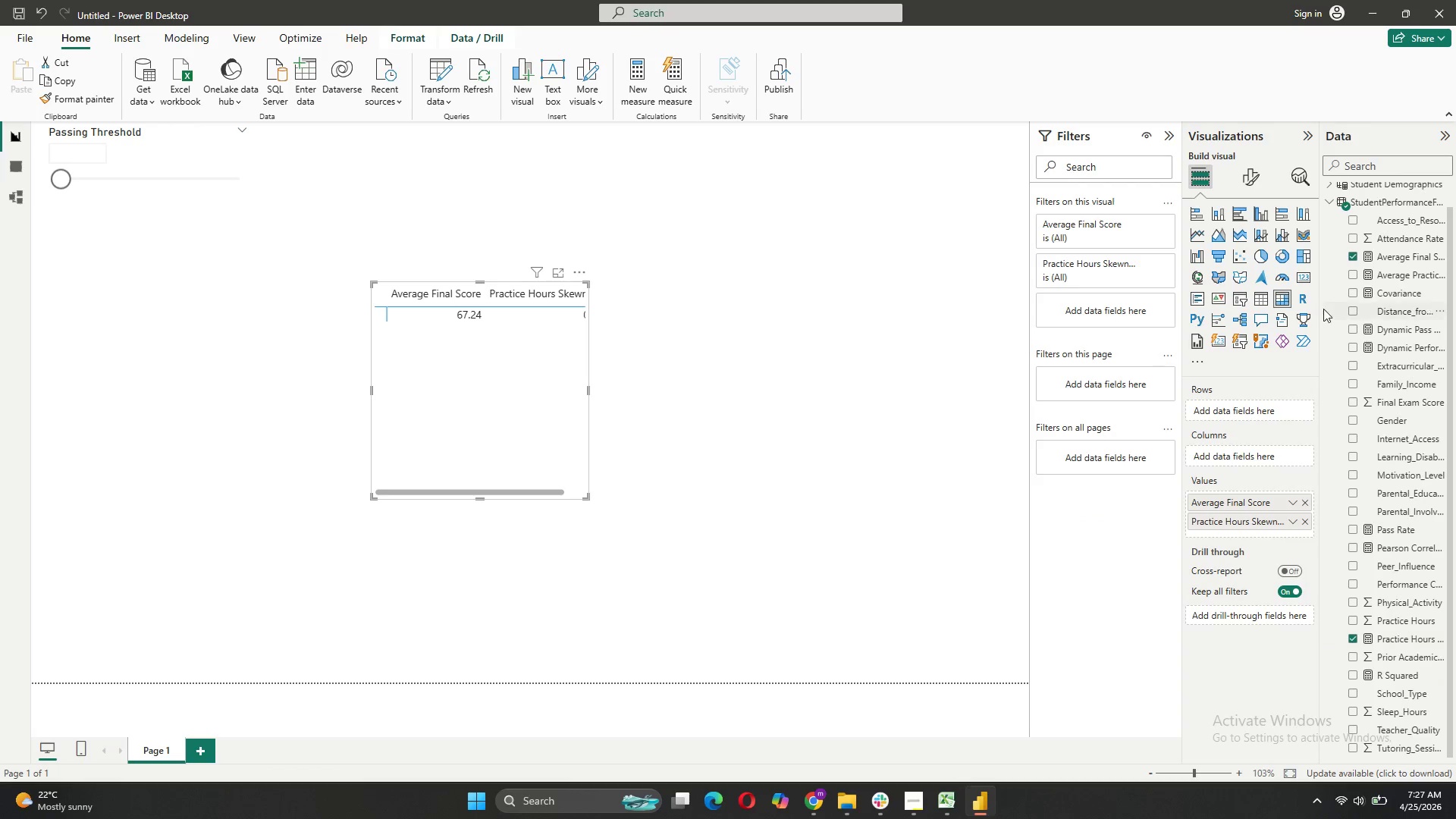 
left_click_drag(start_coordinate=[1322, 297], to_coordinate=[1197, 308])
 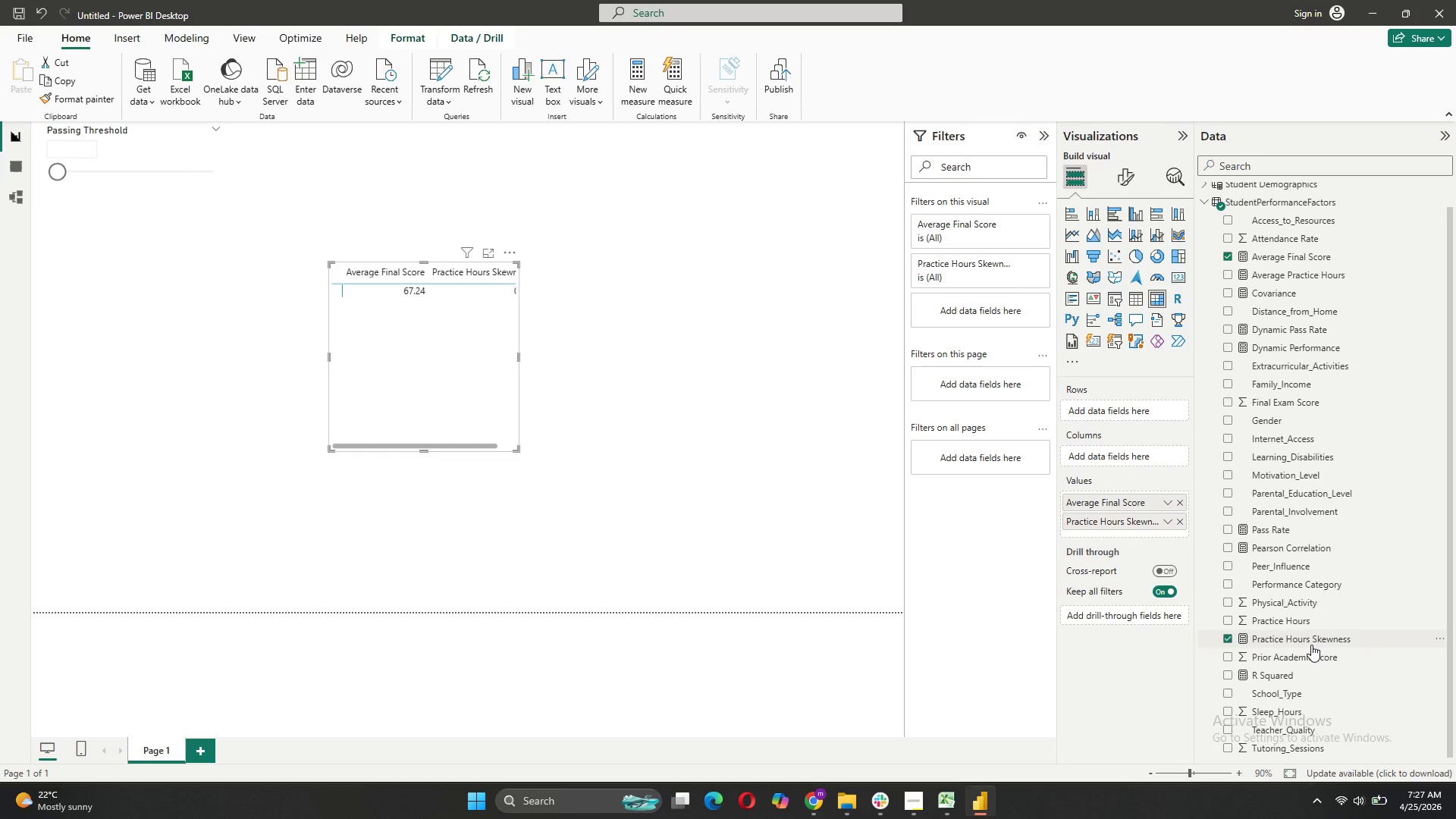 
left_click_drag(start_coordinate=[1282, 620], to_coordinate=[1138, 521])
 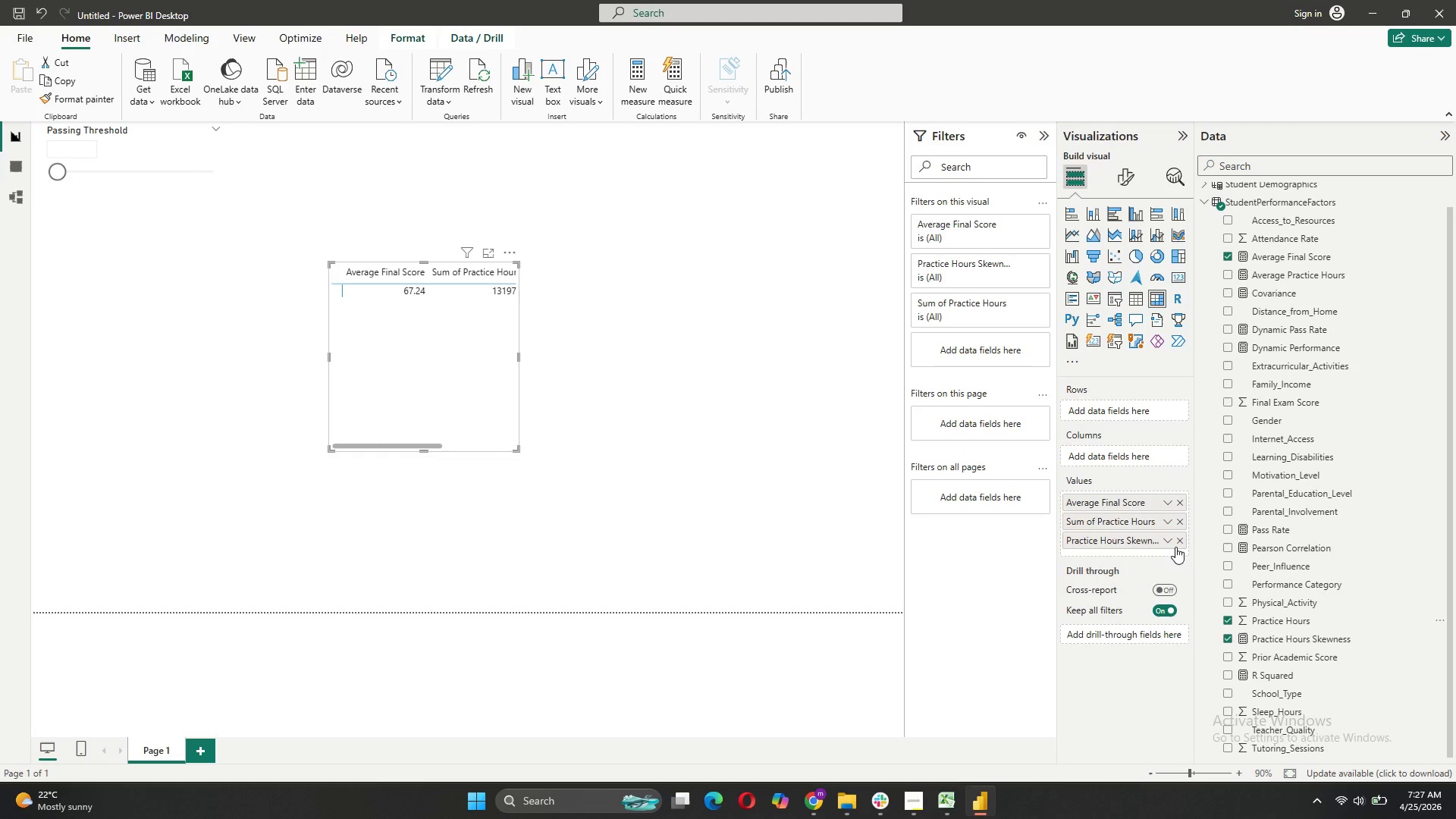 
left_click([1180, 545])
 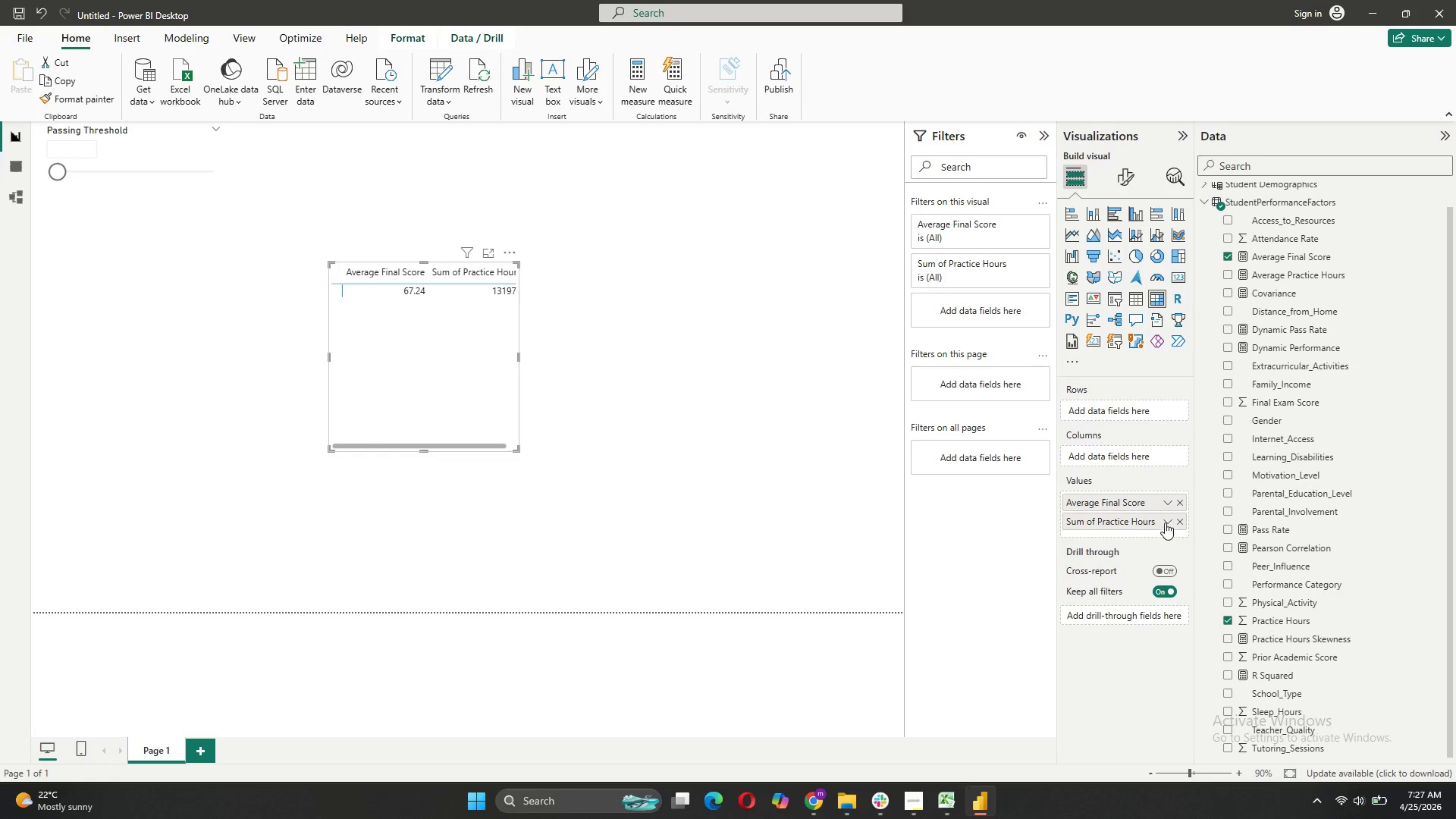 
left_click([1165, 521])
 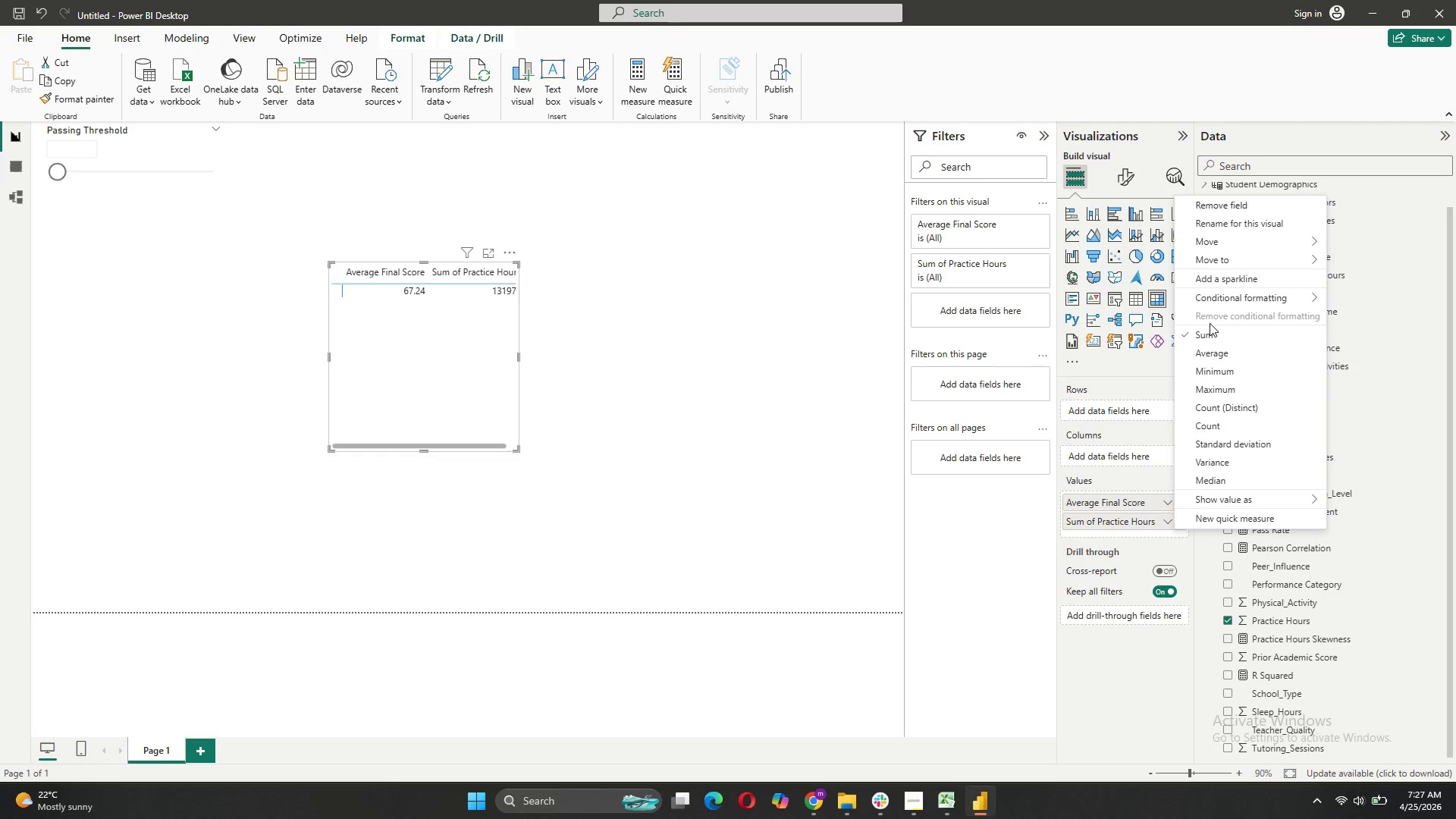 
left_click([1213, 357])
 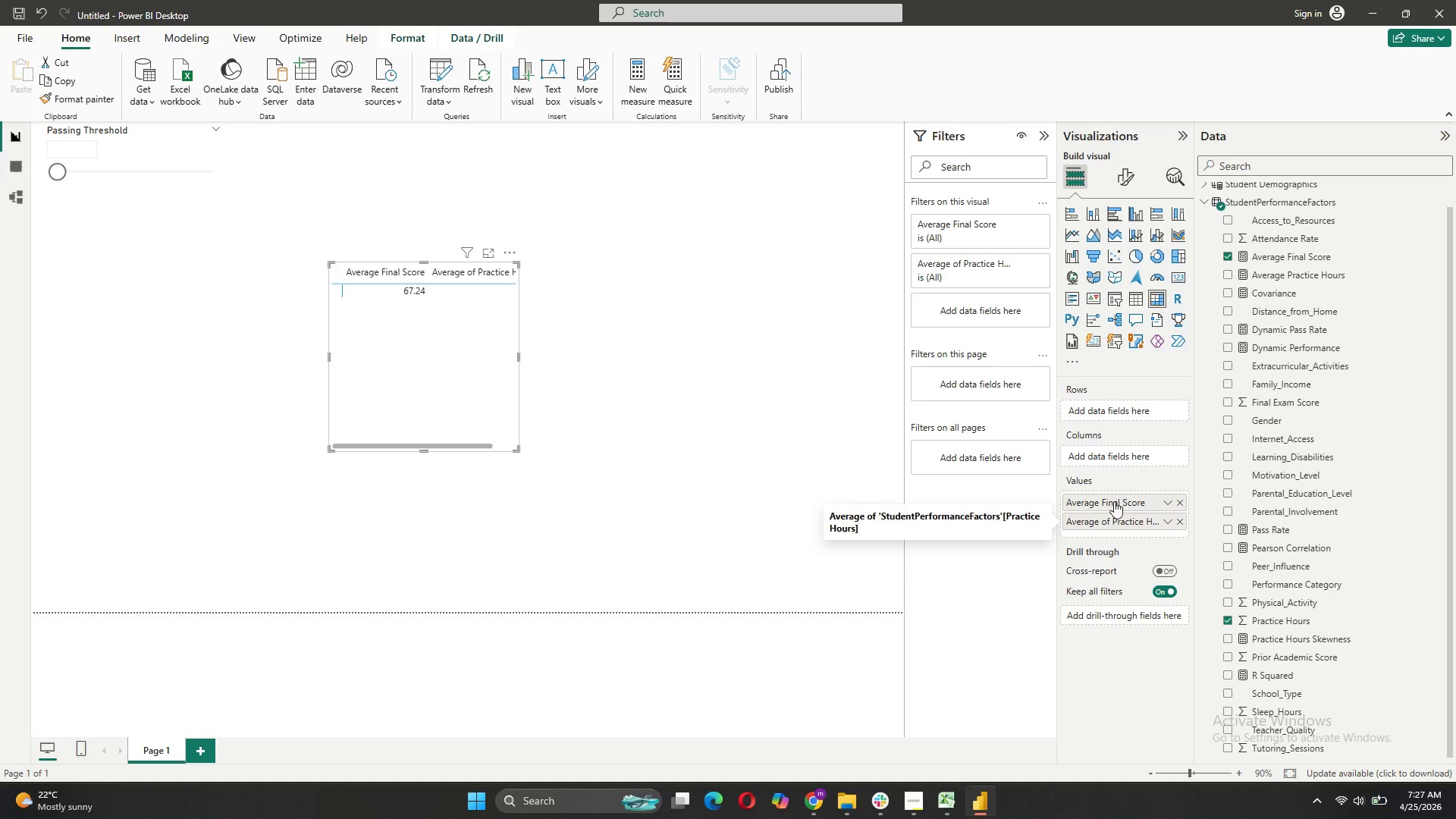 
wait(6.53)
 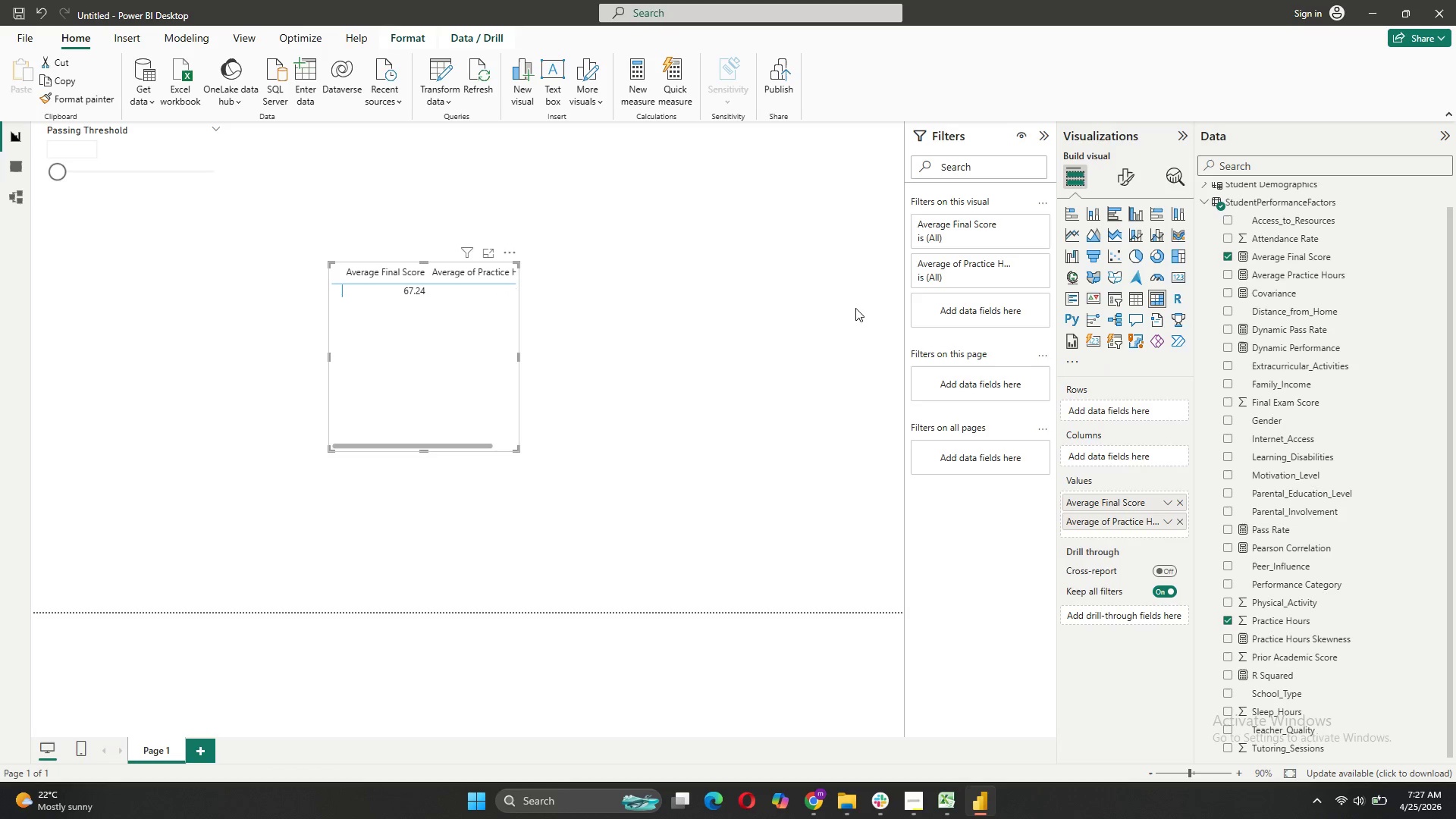 
left_click_drag(start_coordinate=[1122, 507], to_coordinate=[1113, 450])
 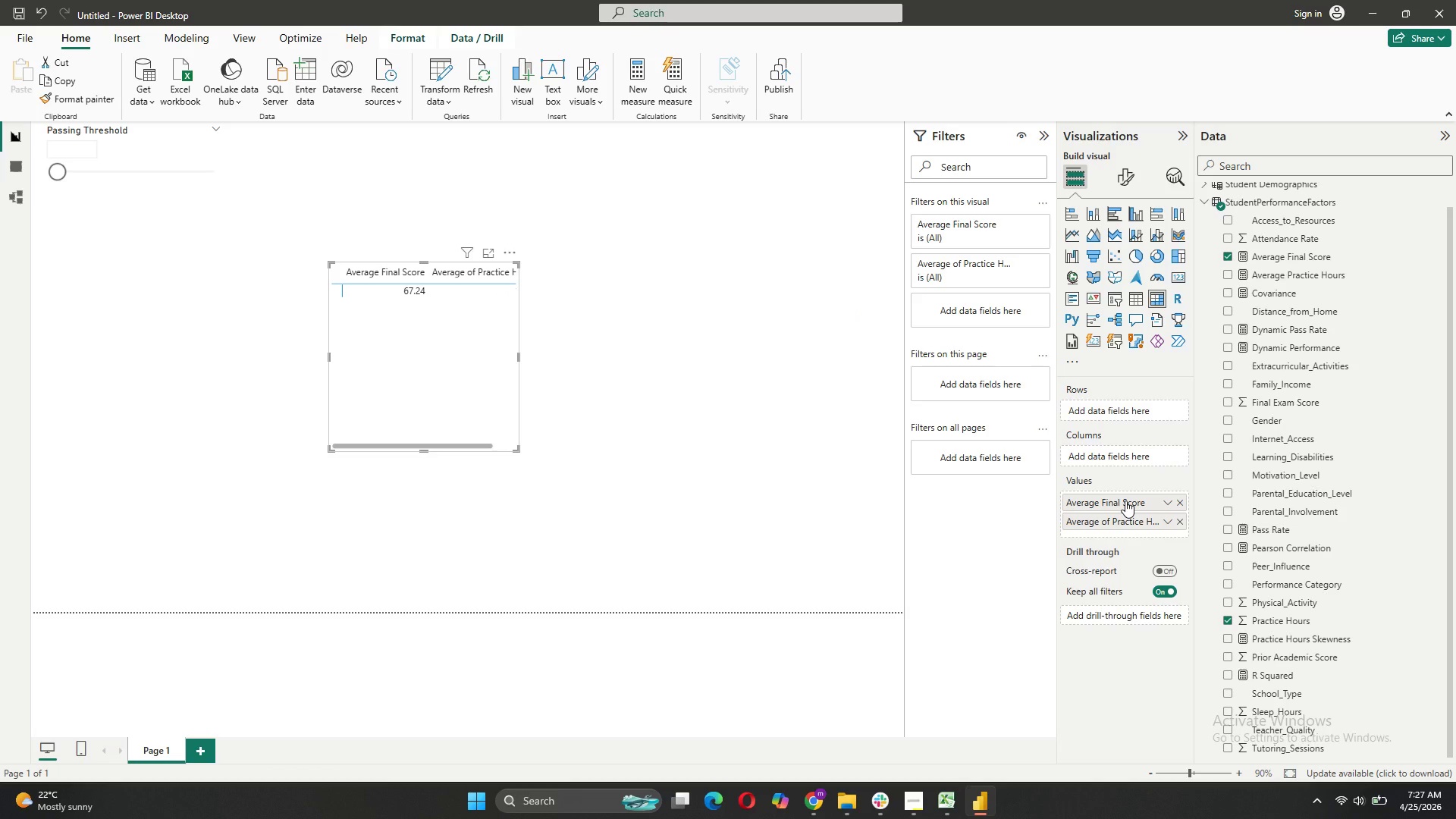 
left_click_drag(start_coordinate=[1125, 500], to_coordinate=[1114, 450])
 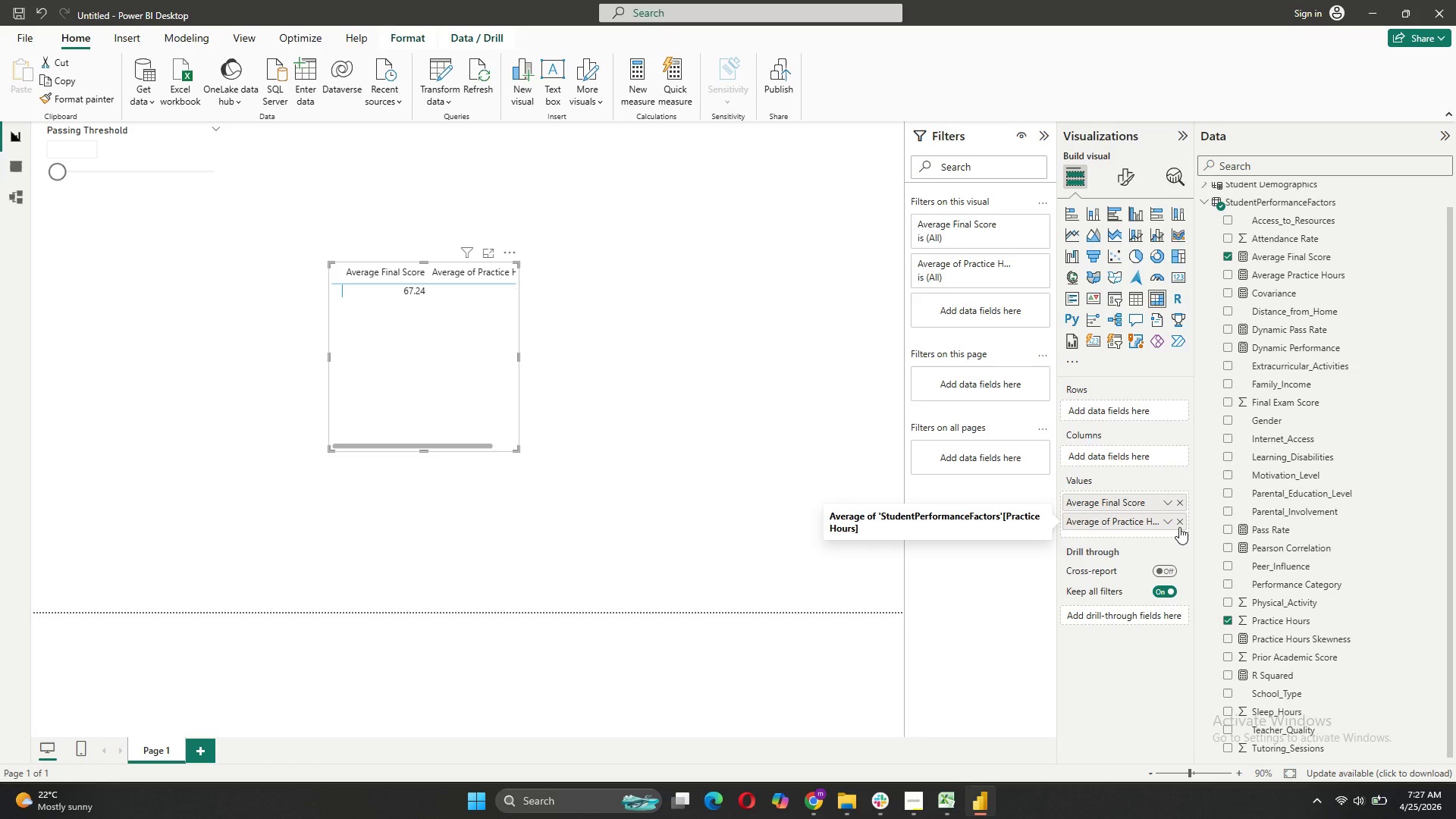 
left_click([1179, 527])
 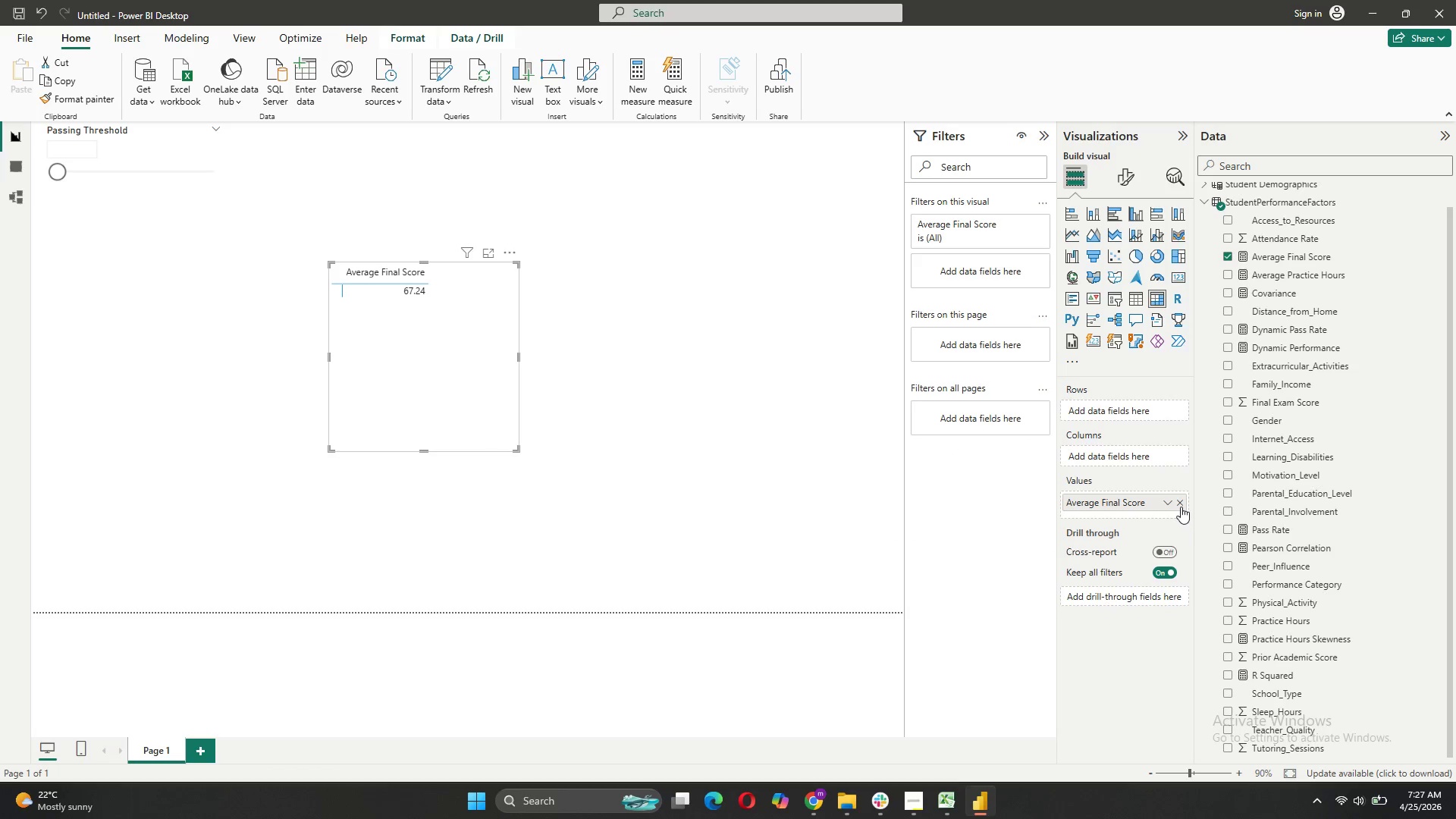 
left_click([1181, 507])
 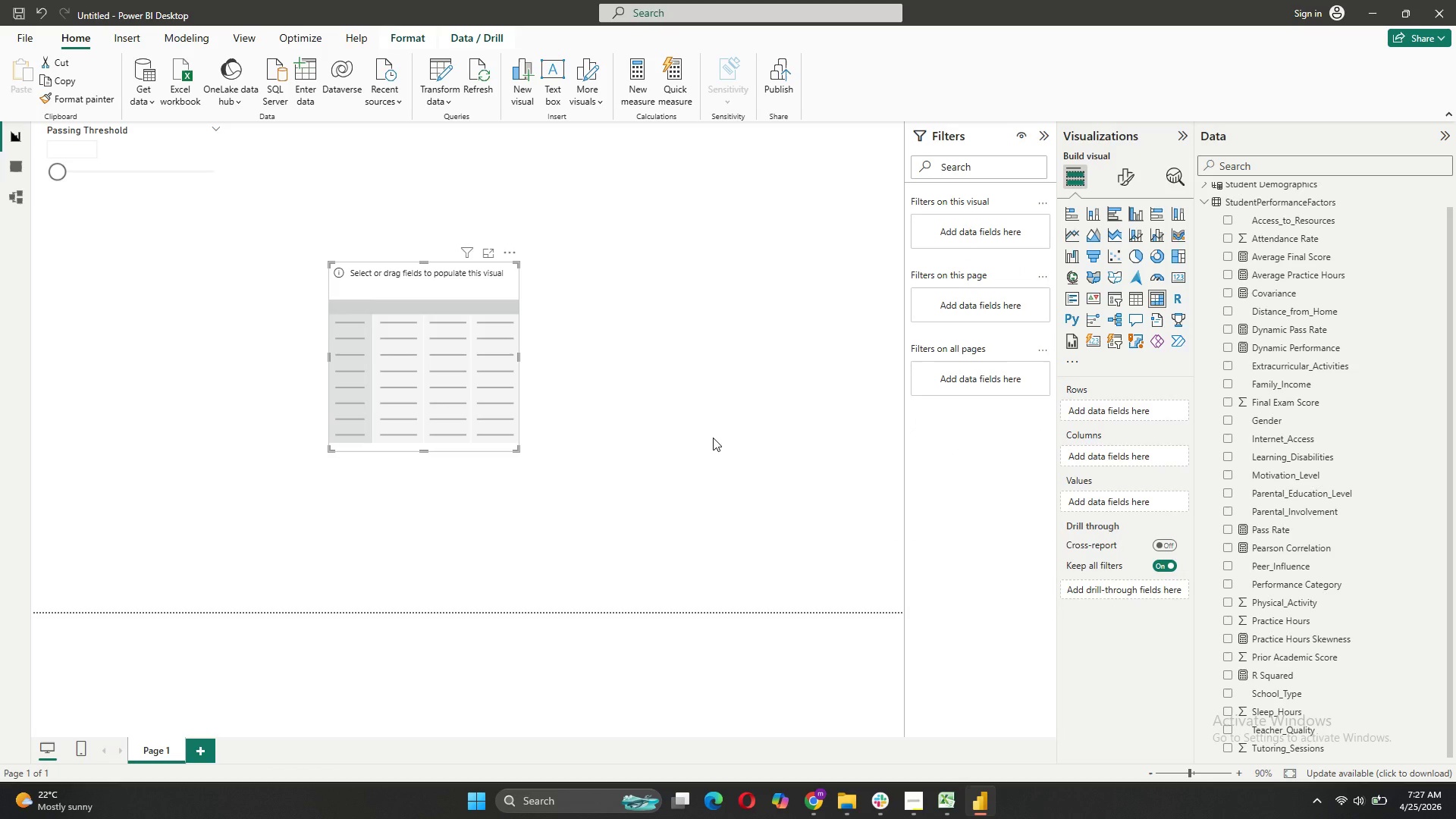 
wait(8.83)
 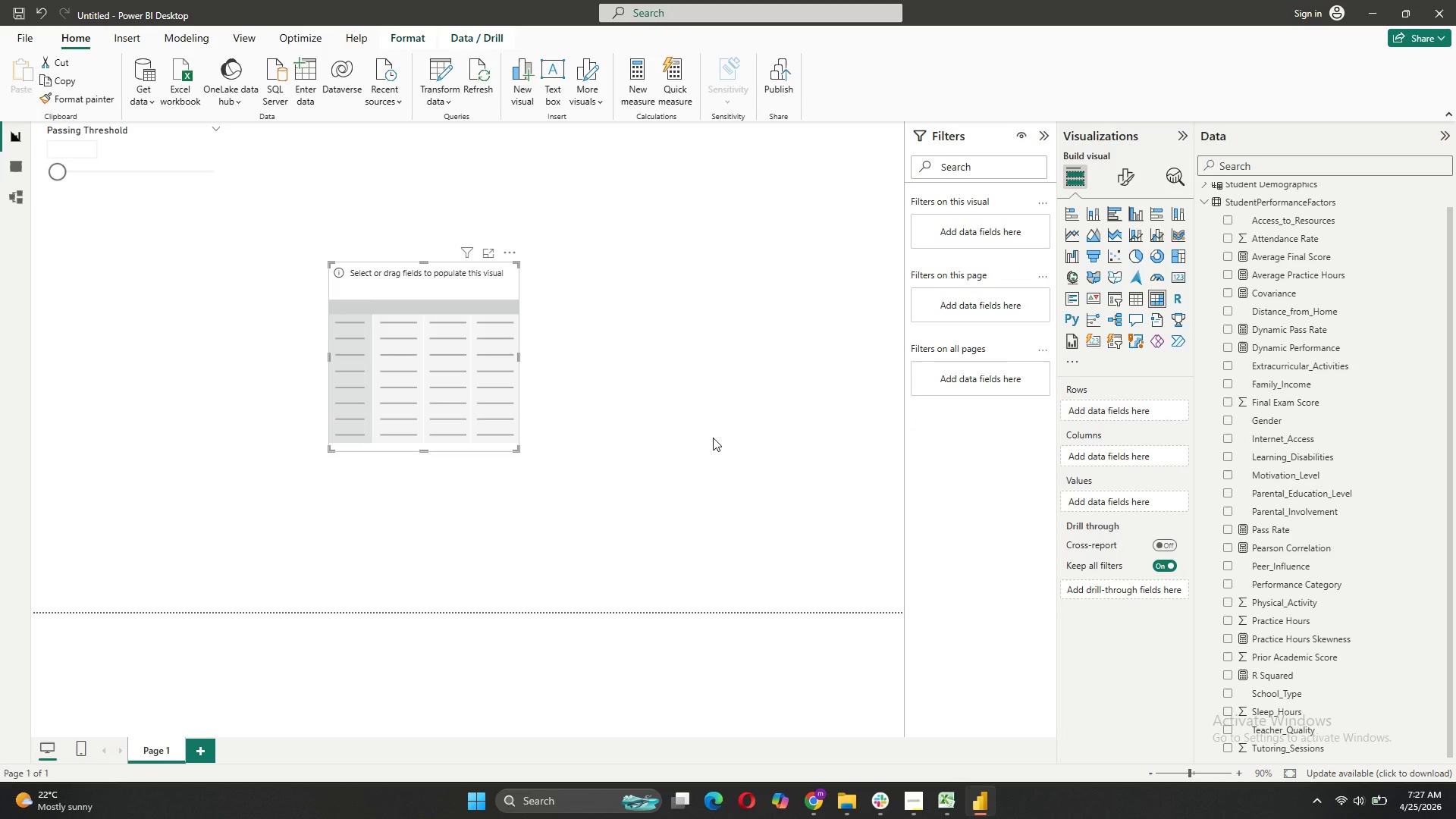 
left_click_drag(start_coordinate=[1276, 624], to_coordinate=[1116, 410])
 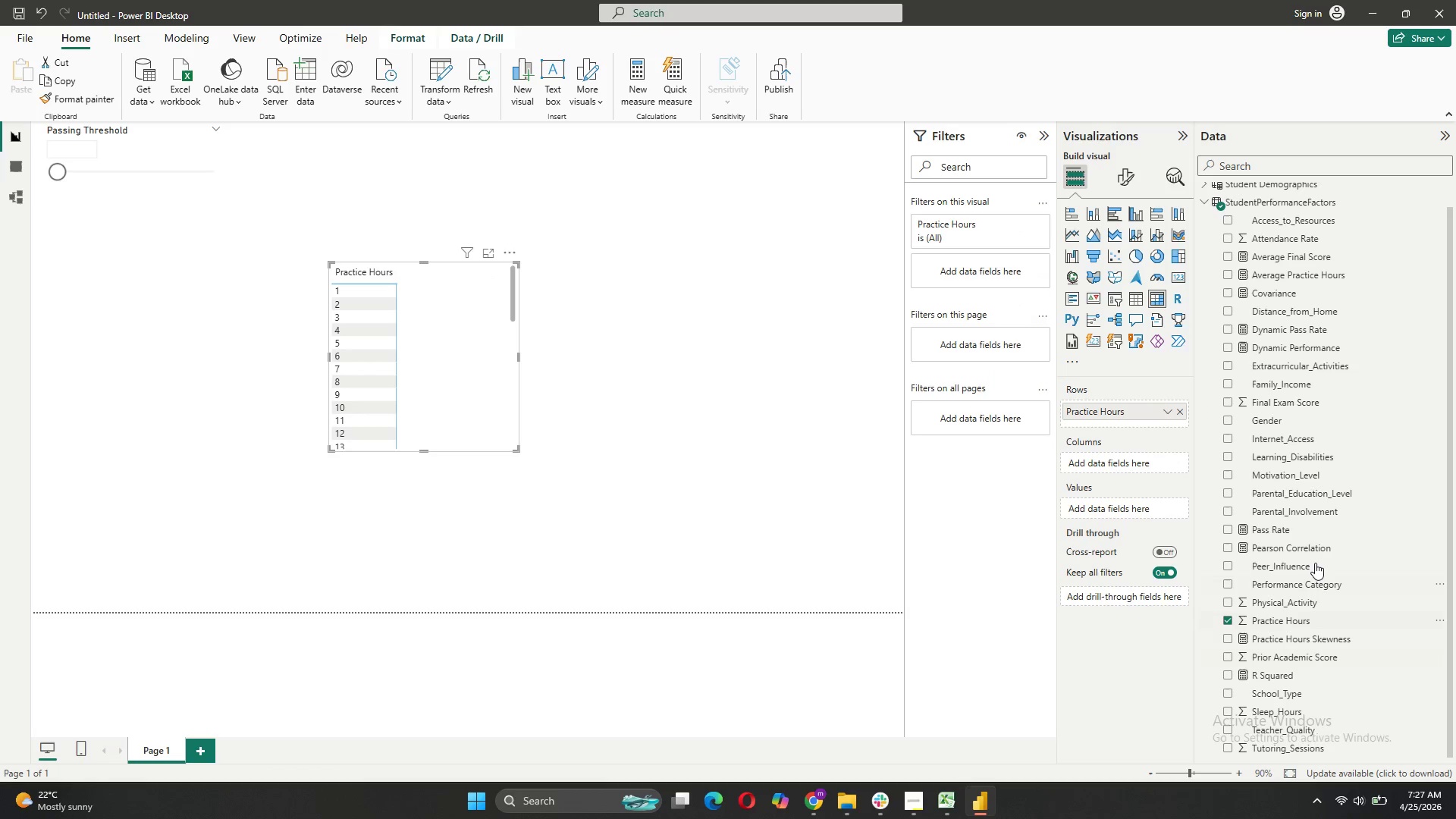 
wait(9.6)
 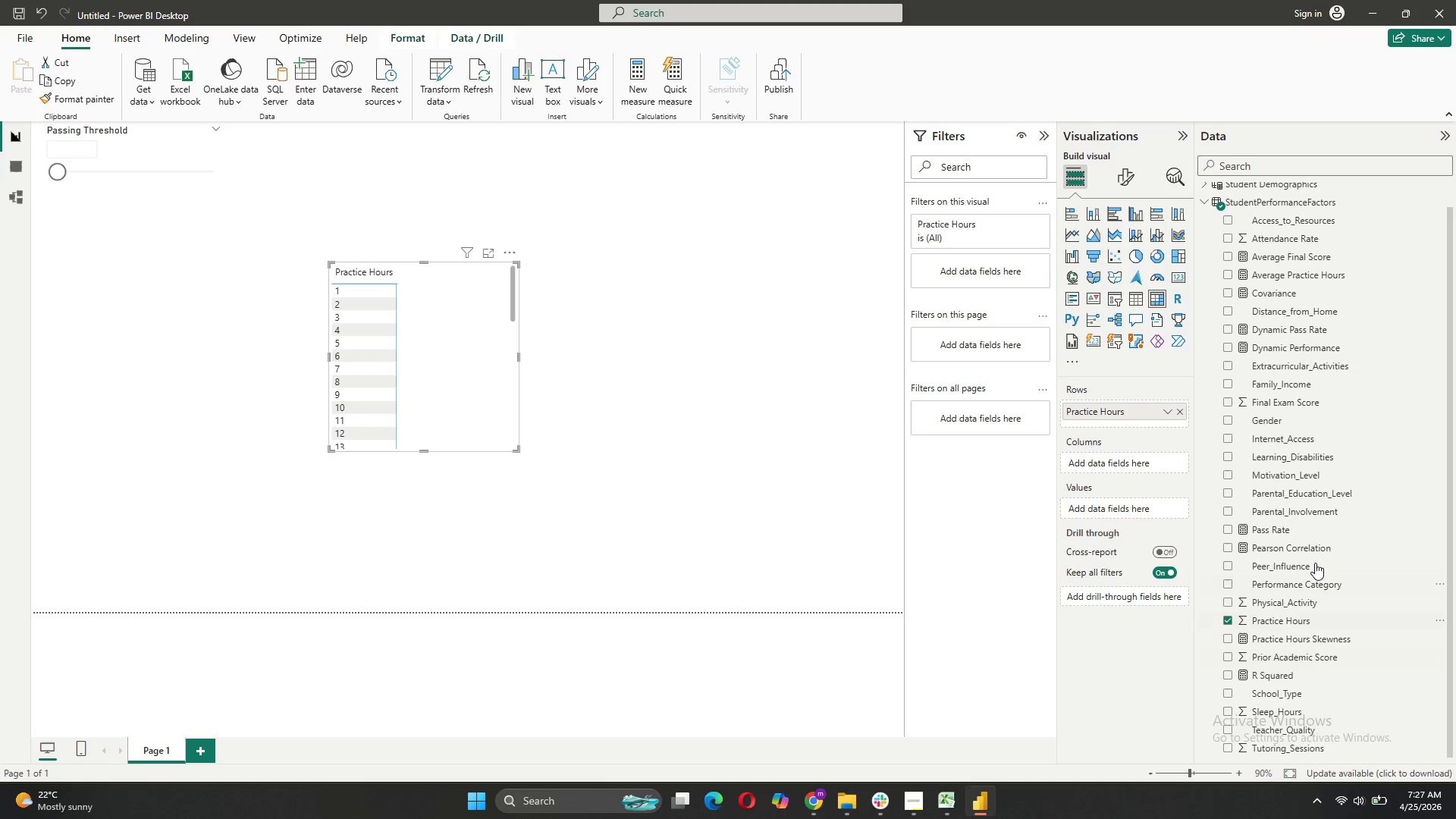 
mouse_move([1357, 498])
 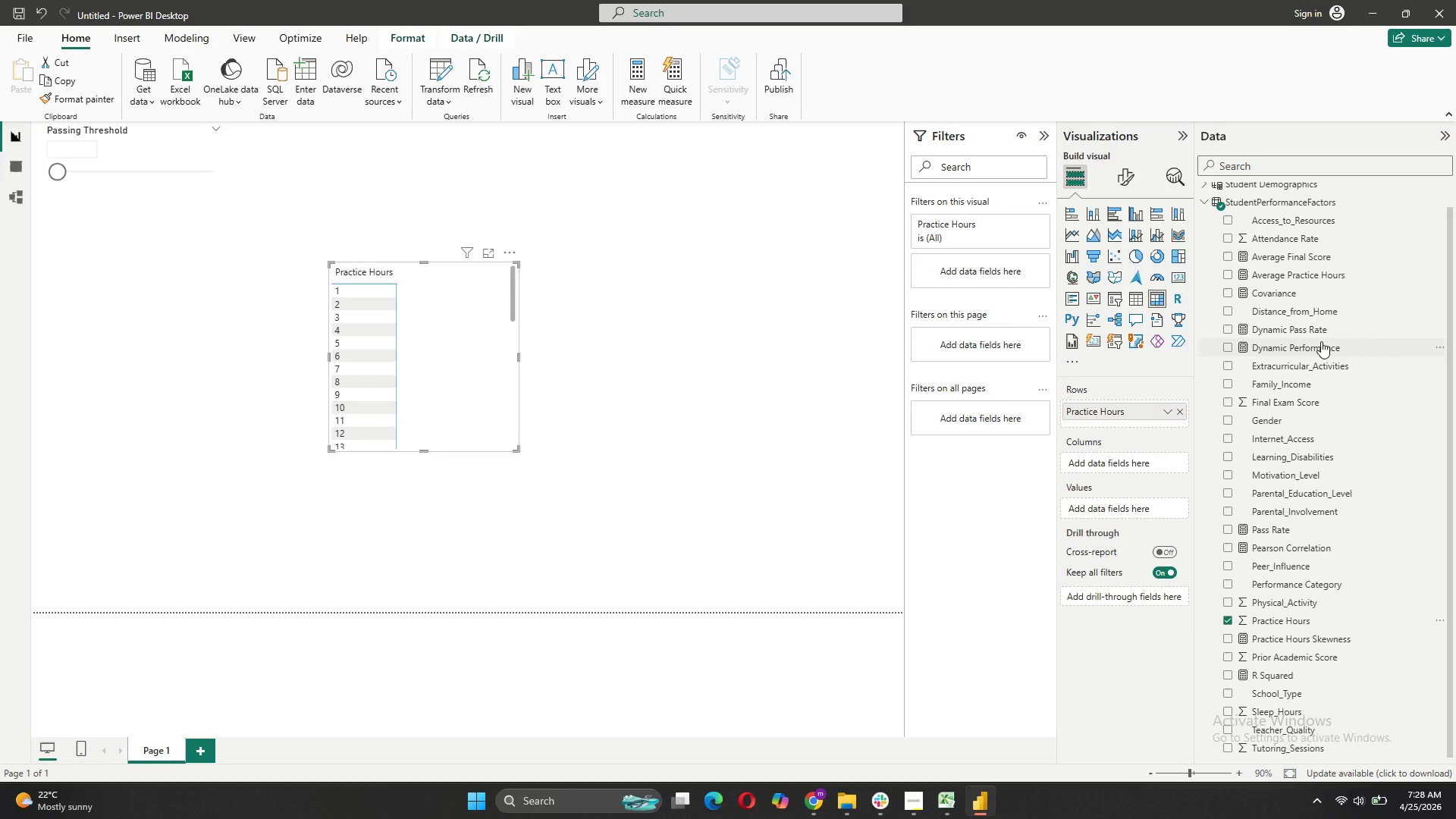 
left_click_drag(start_coordinate=[1292, 255], to_coordinate=[1140, 457])
 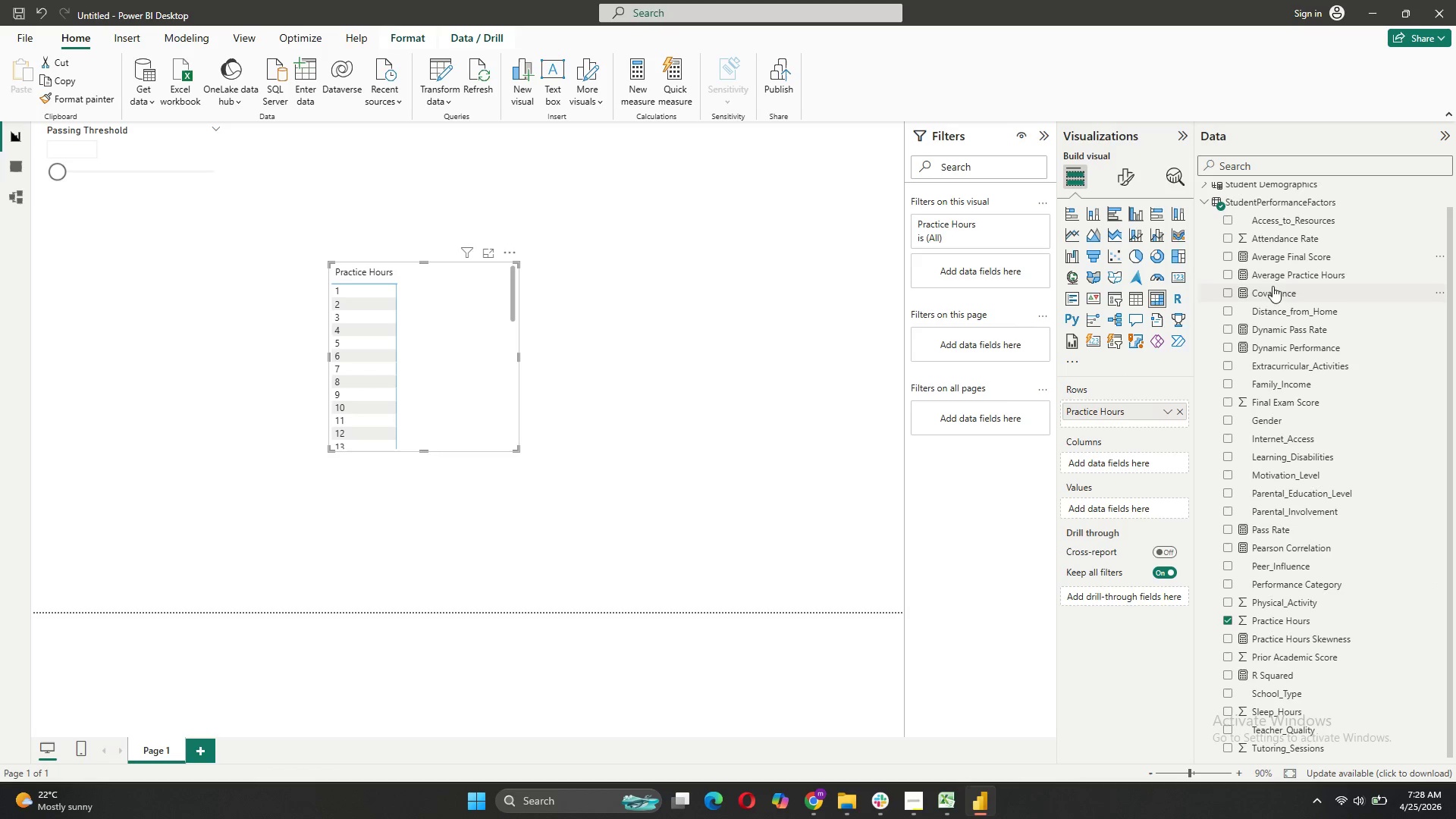 
left_click_drag(start_coordinate=[1269, 262], to_coordinate=[1113, 504])
 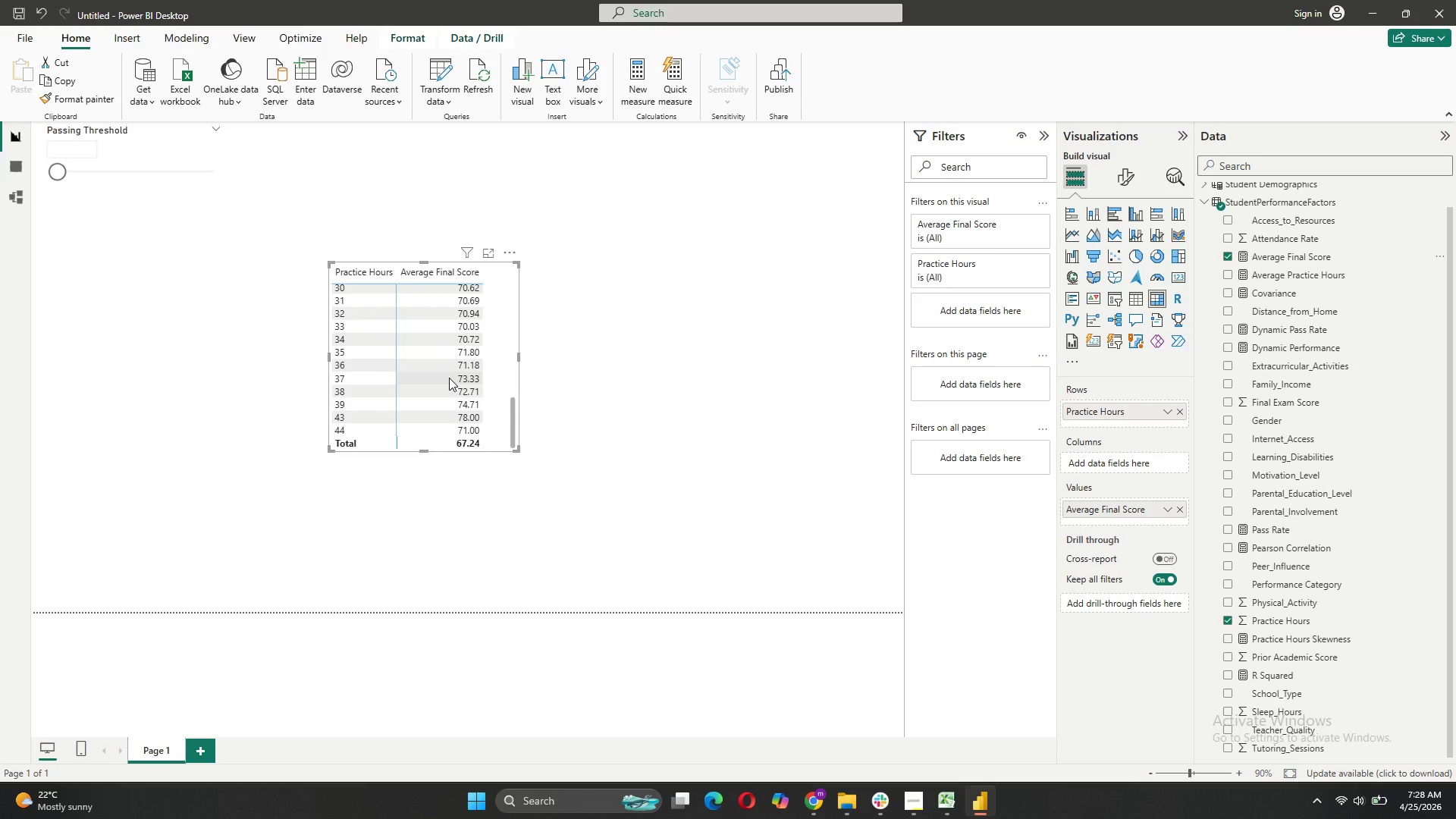 
wait(10.49)
 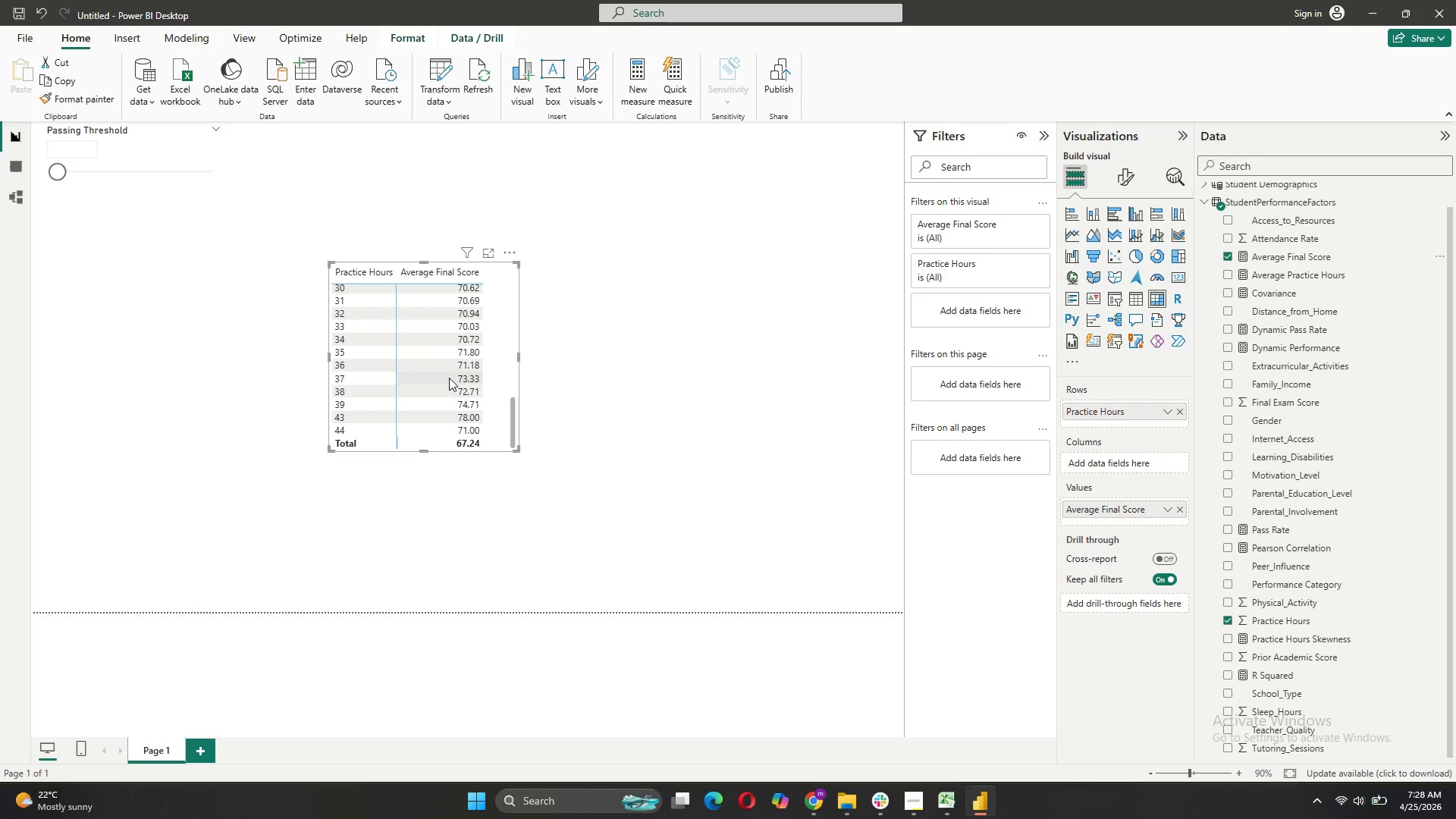 
left_click_drag(start_coordinate=[421, 452], to_coordinate=[415, 613])
 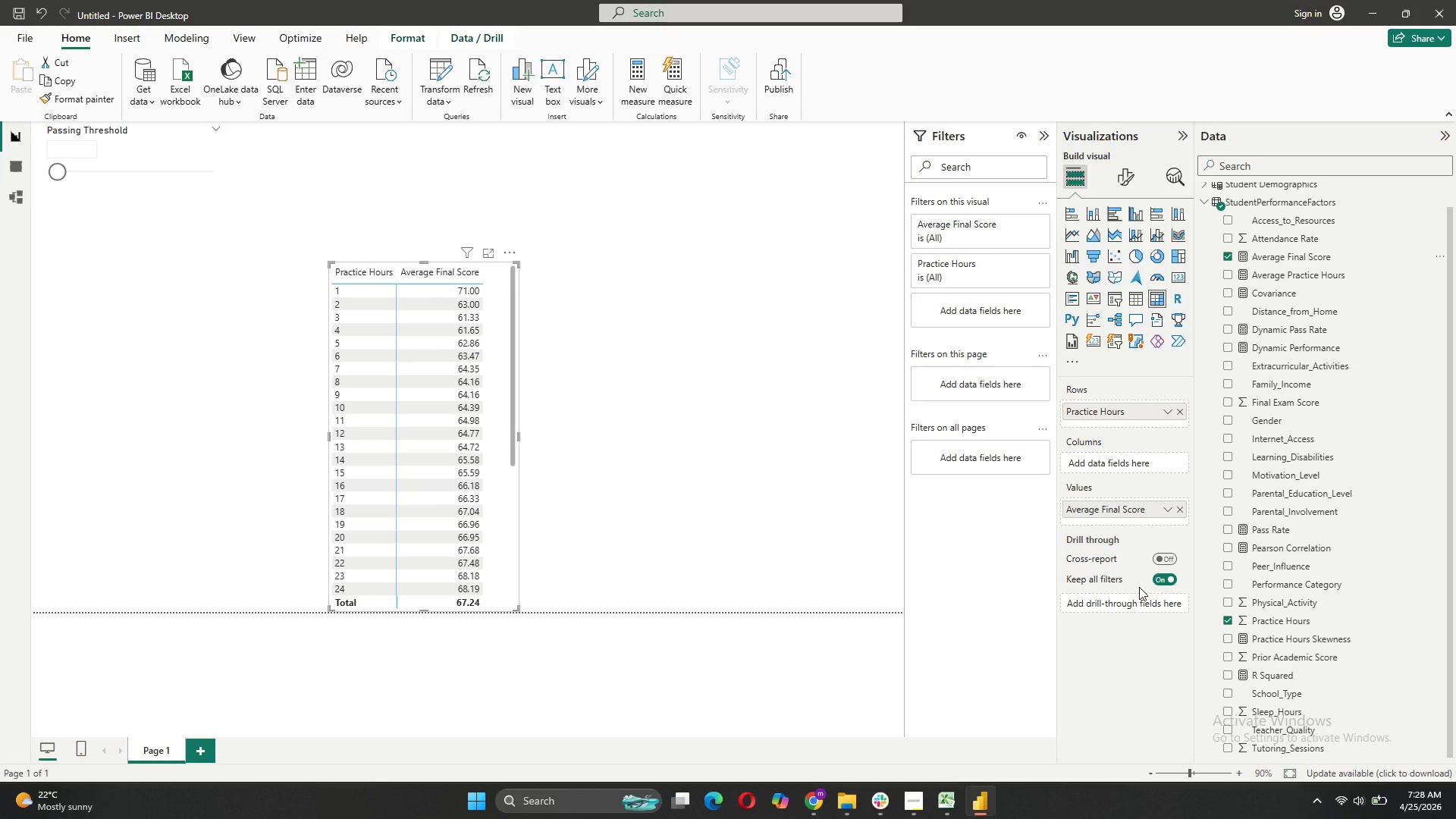 
wait(30.09)
 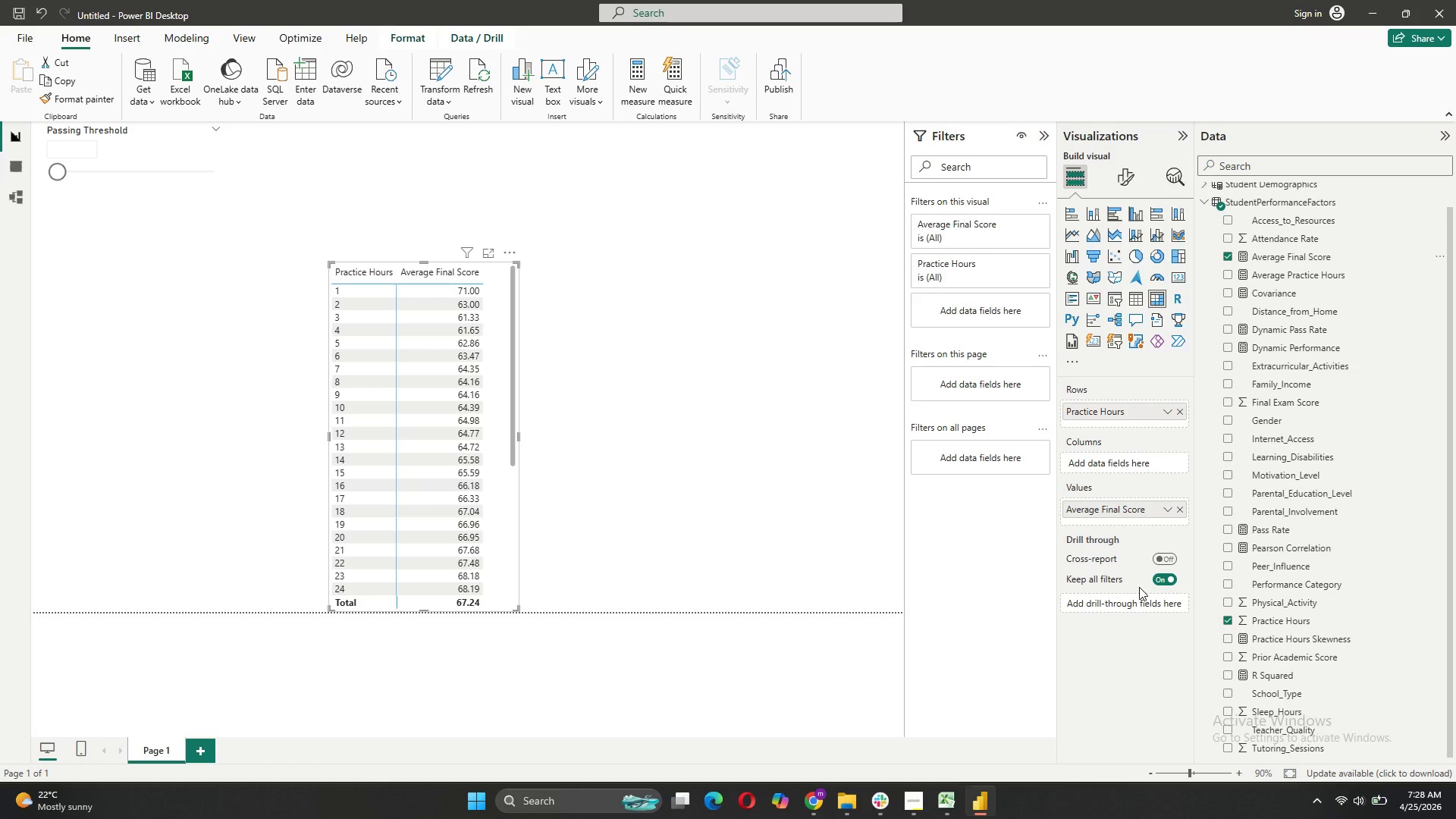 
mouse_move([911, 802])
 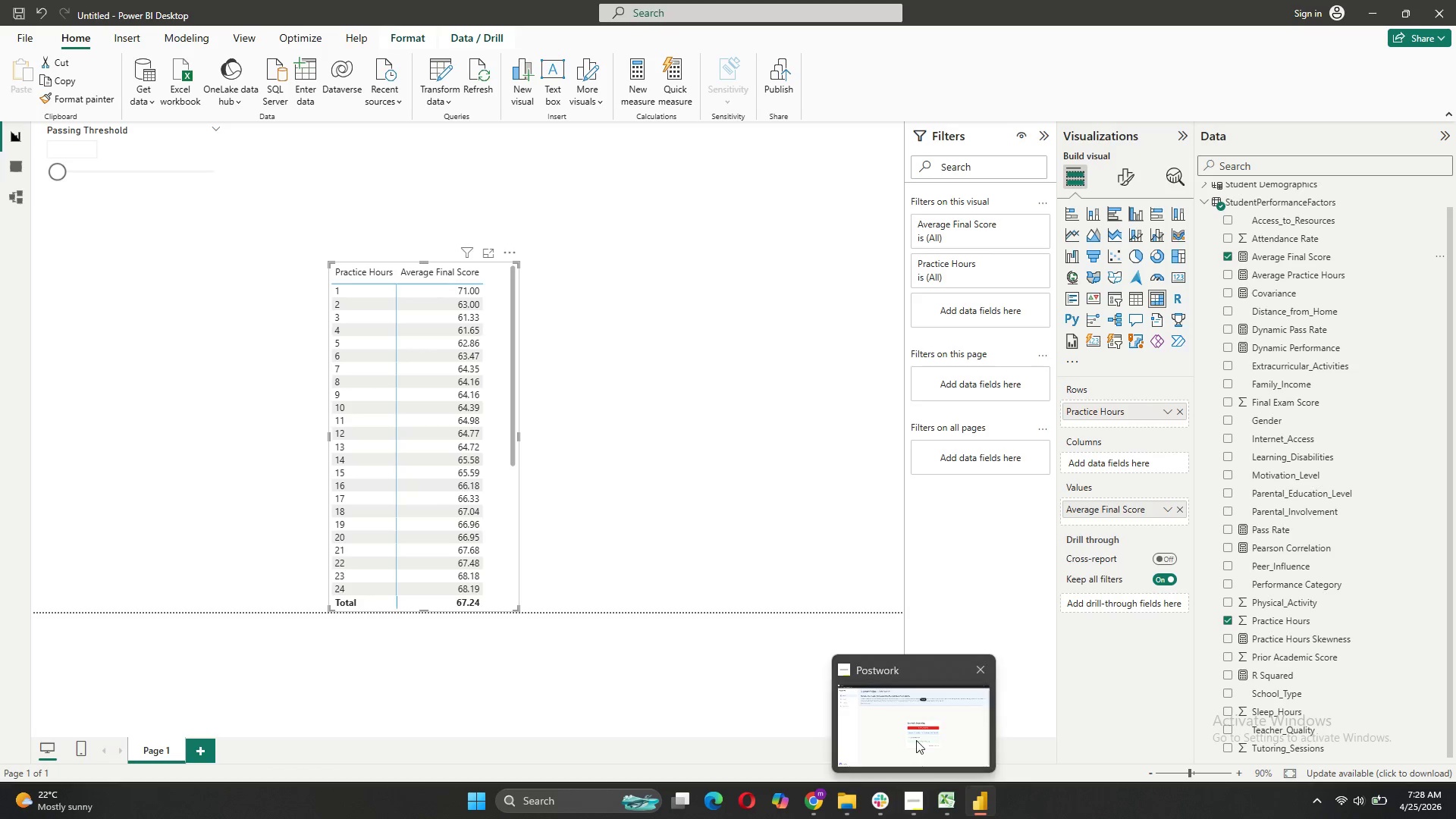 
left_click([916, 740])
 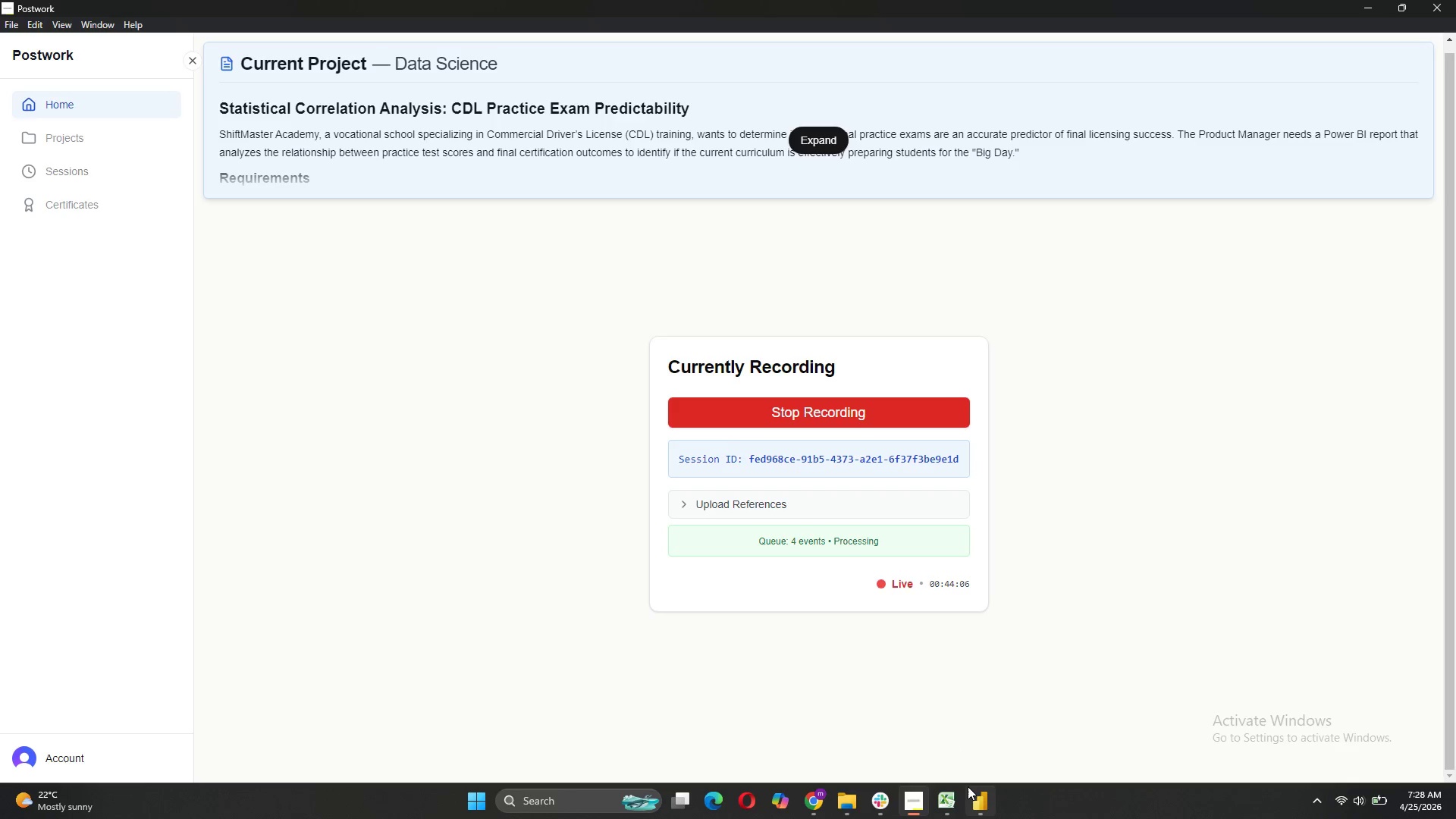 
left_click([1006, 733])
 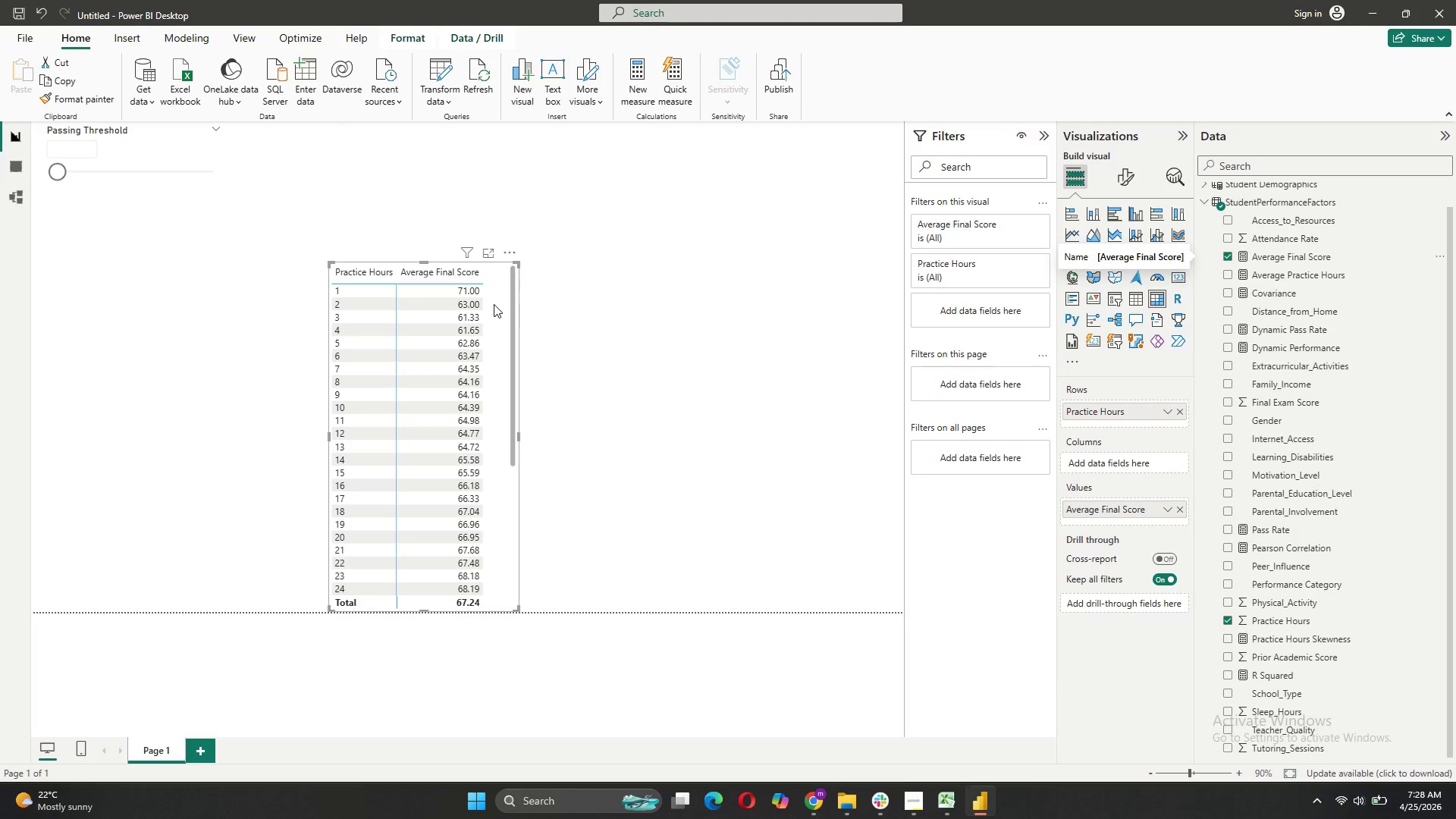 
left_click_drag(start_coordinate=[494, 300], to_coordinate=[490, 195])
 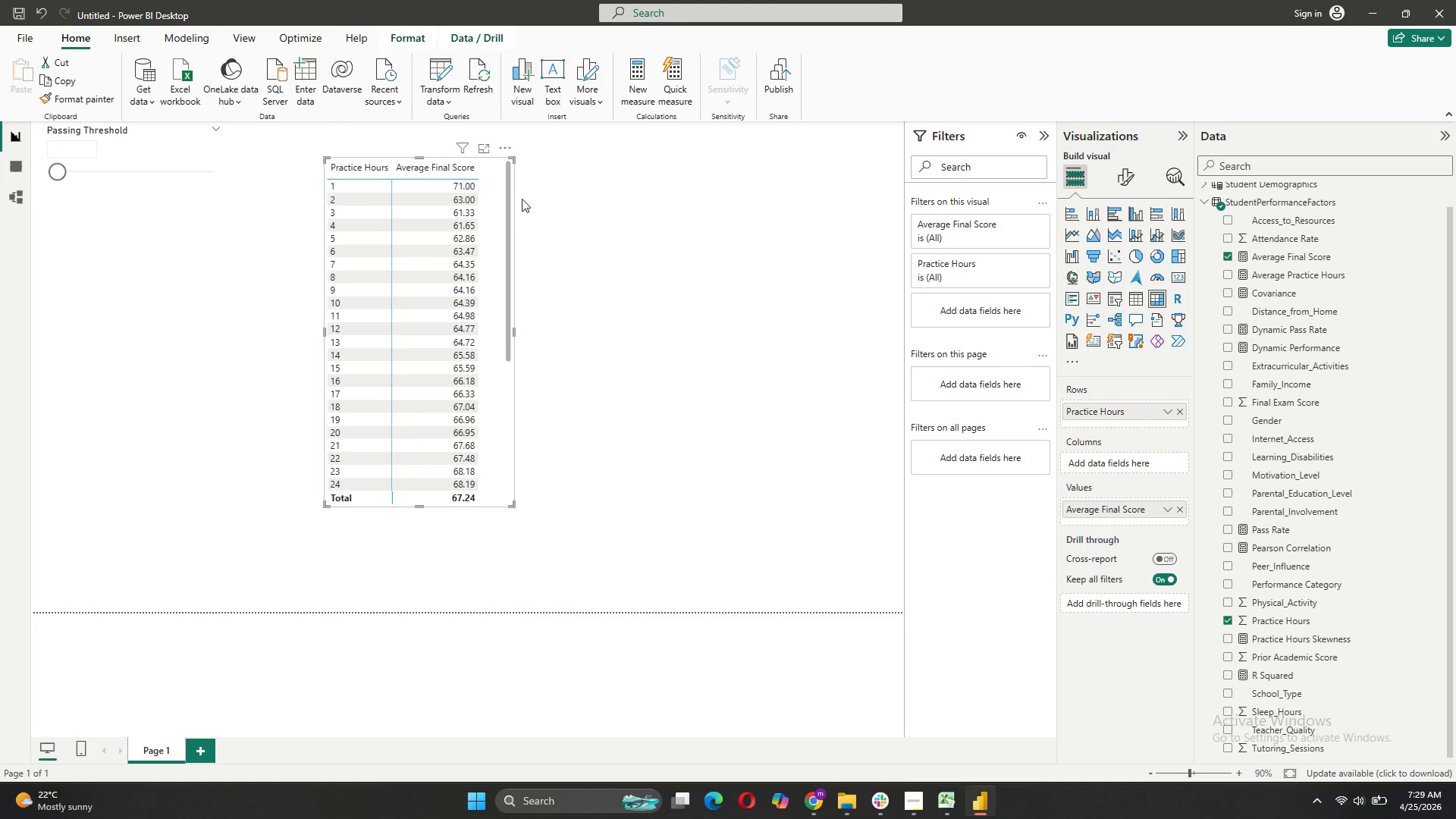 
left_click([508, 143])
 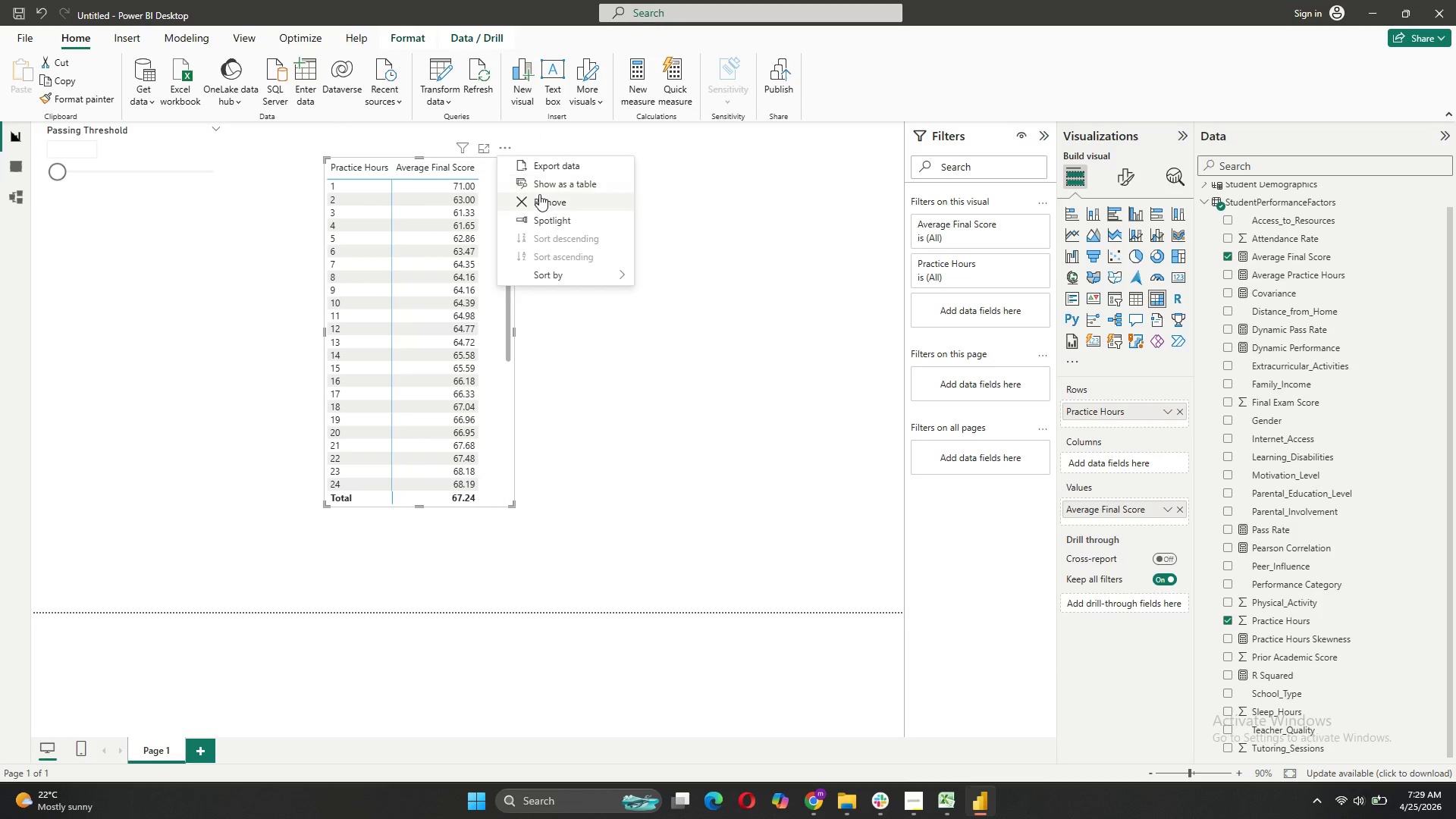 
left_click([539, 194])
 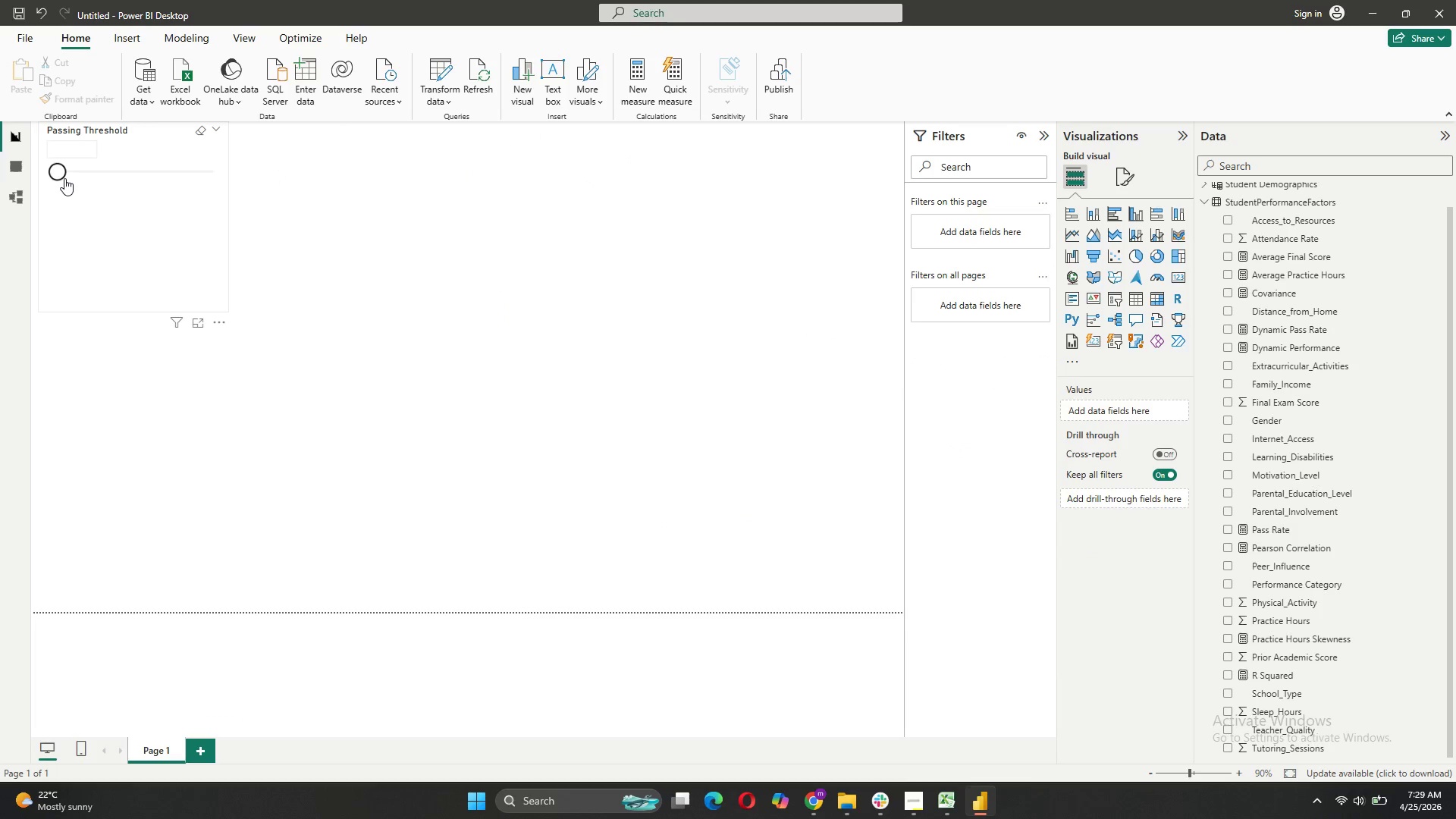 
left_click([78, 174])
 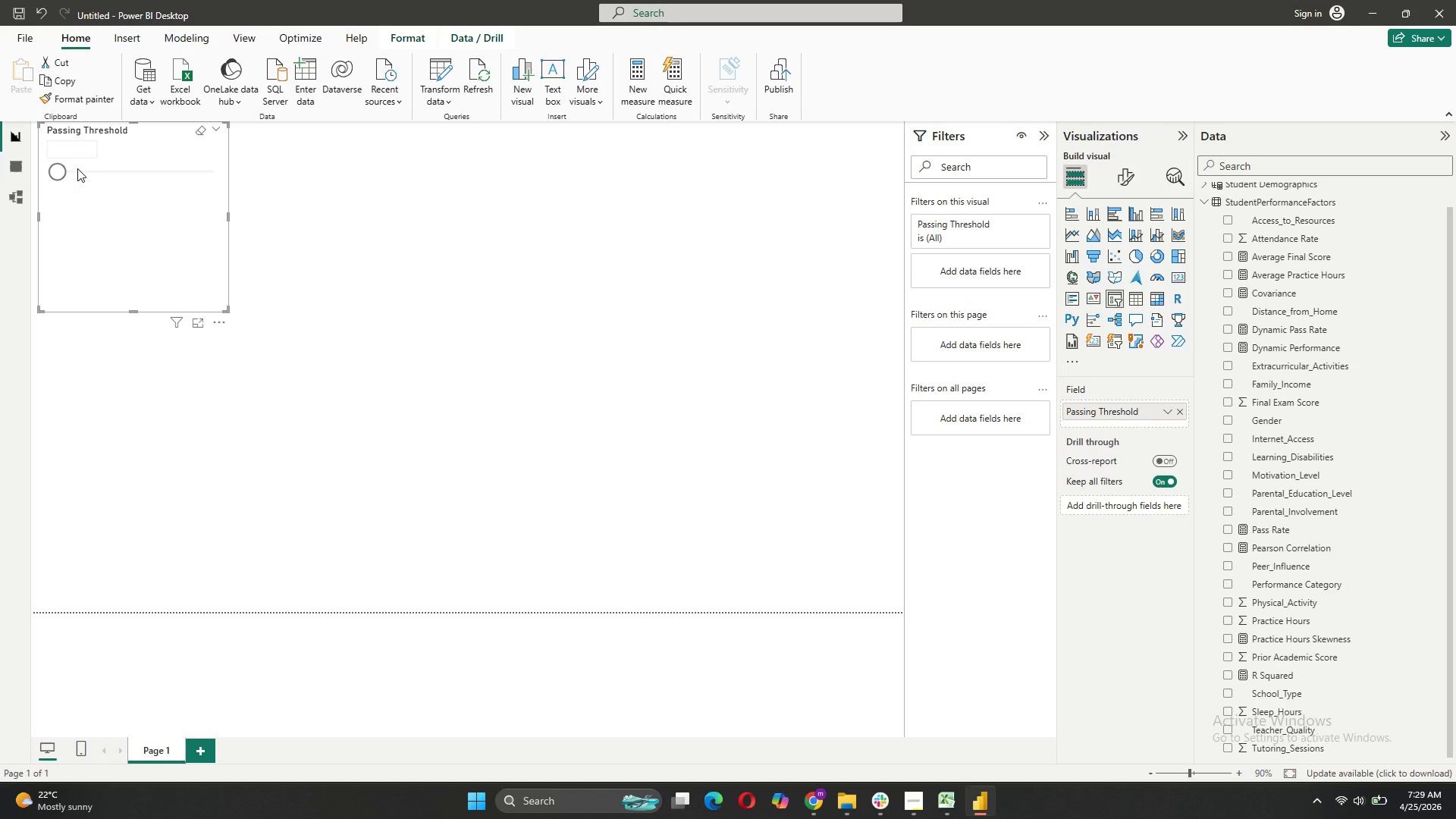 